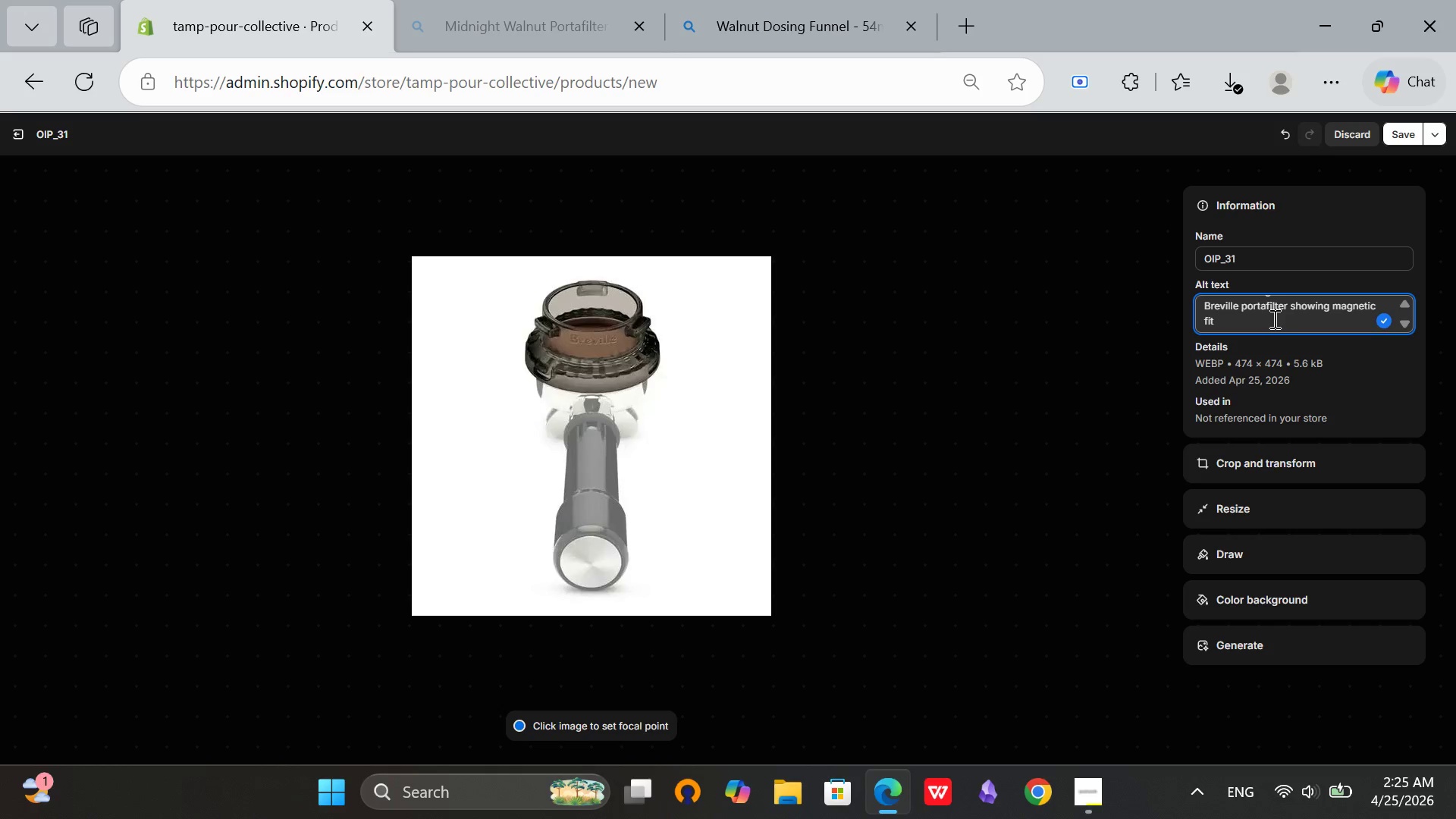 
left_click([1400, 133])
 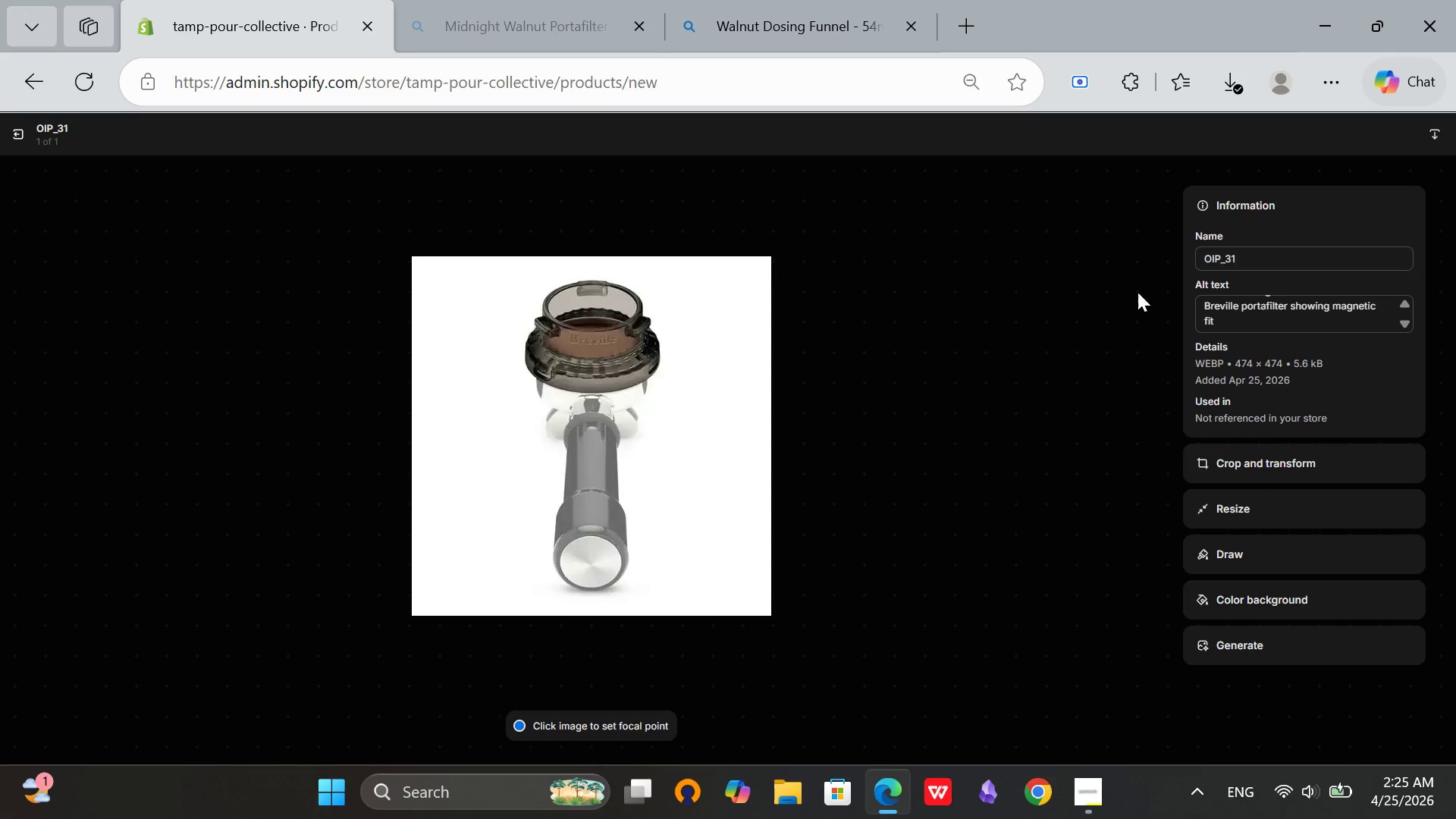 
left_click([19, 140])
 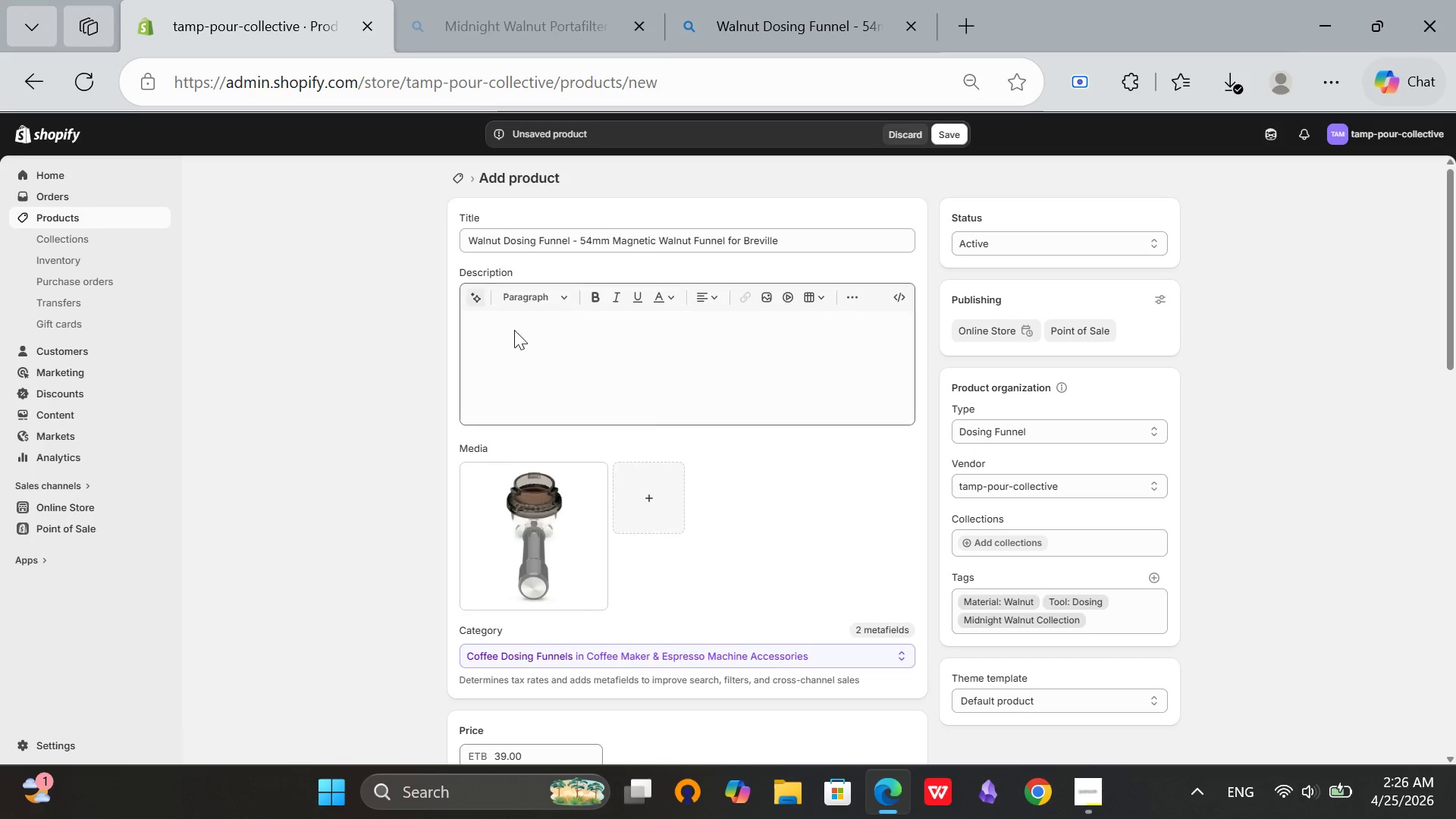 
scroll: coordinate [885, 385], scroll_direction: down, amount: 13.0
 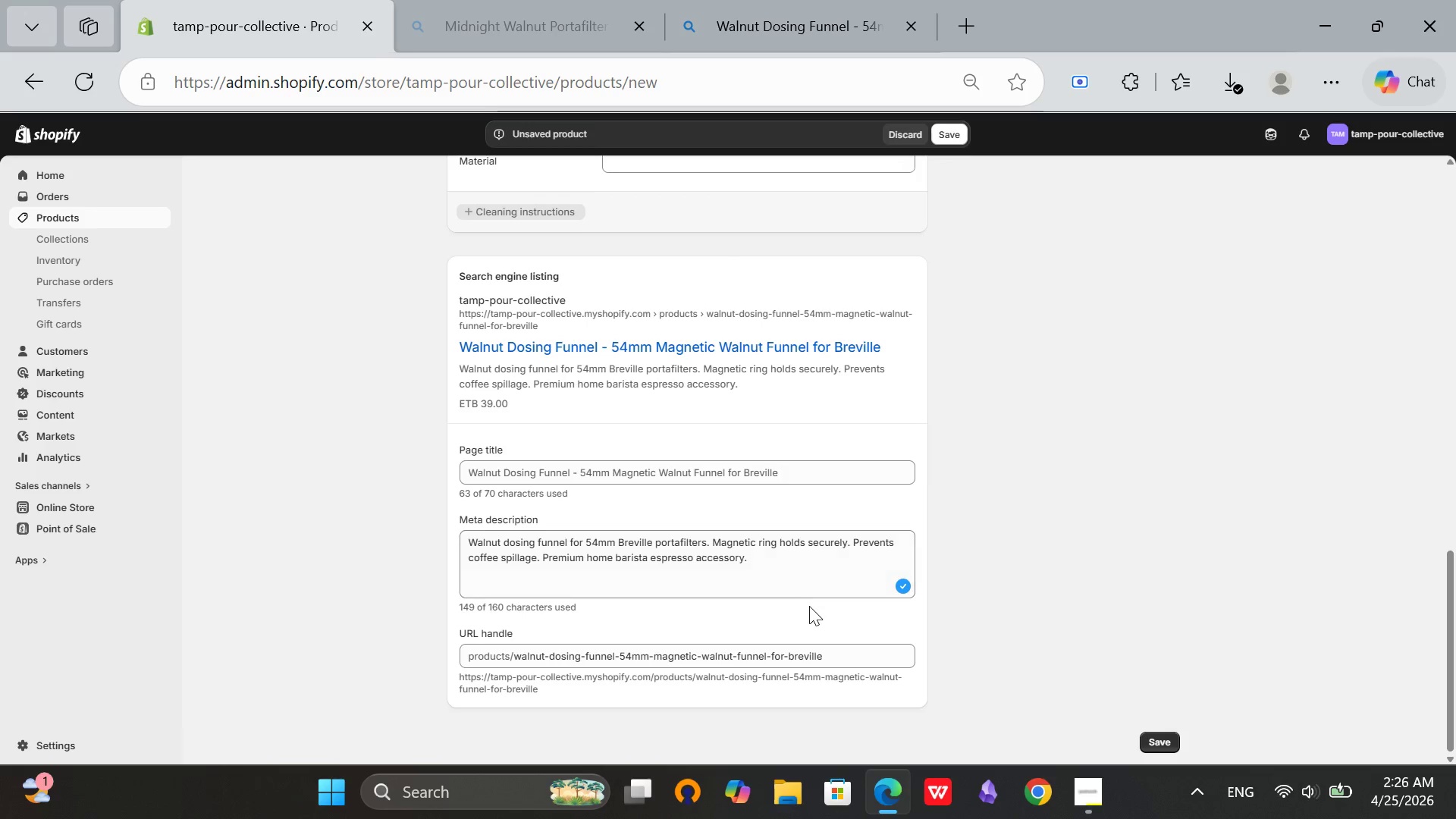 
scroll: coordinate [805, 609], scroll_direction: up, amount: 13.0
 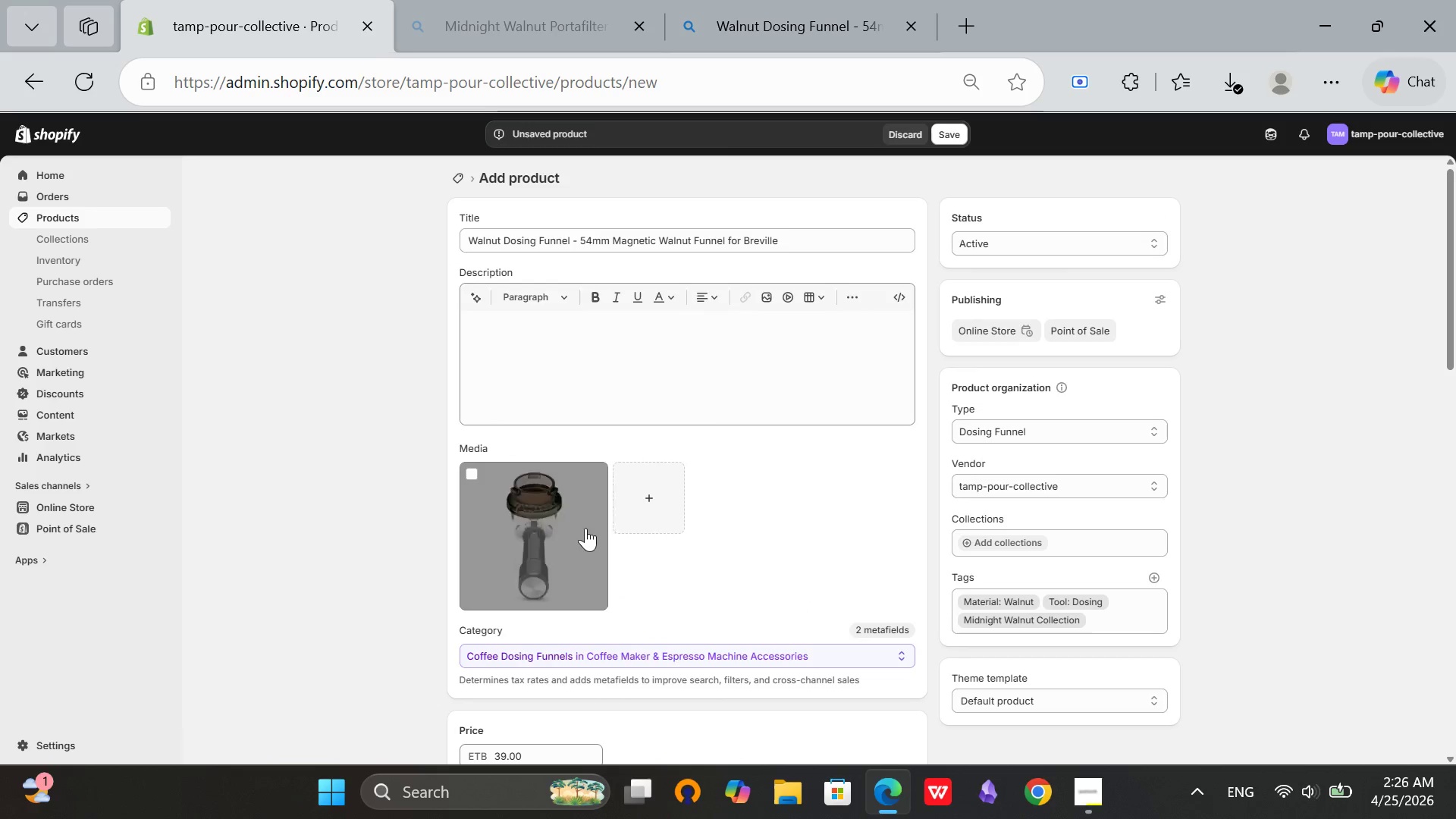 
left_click([585, 528])
 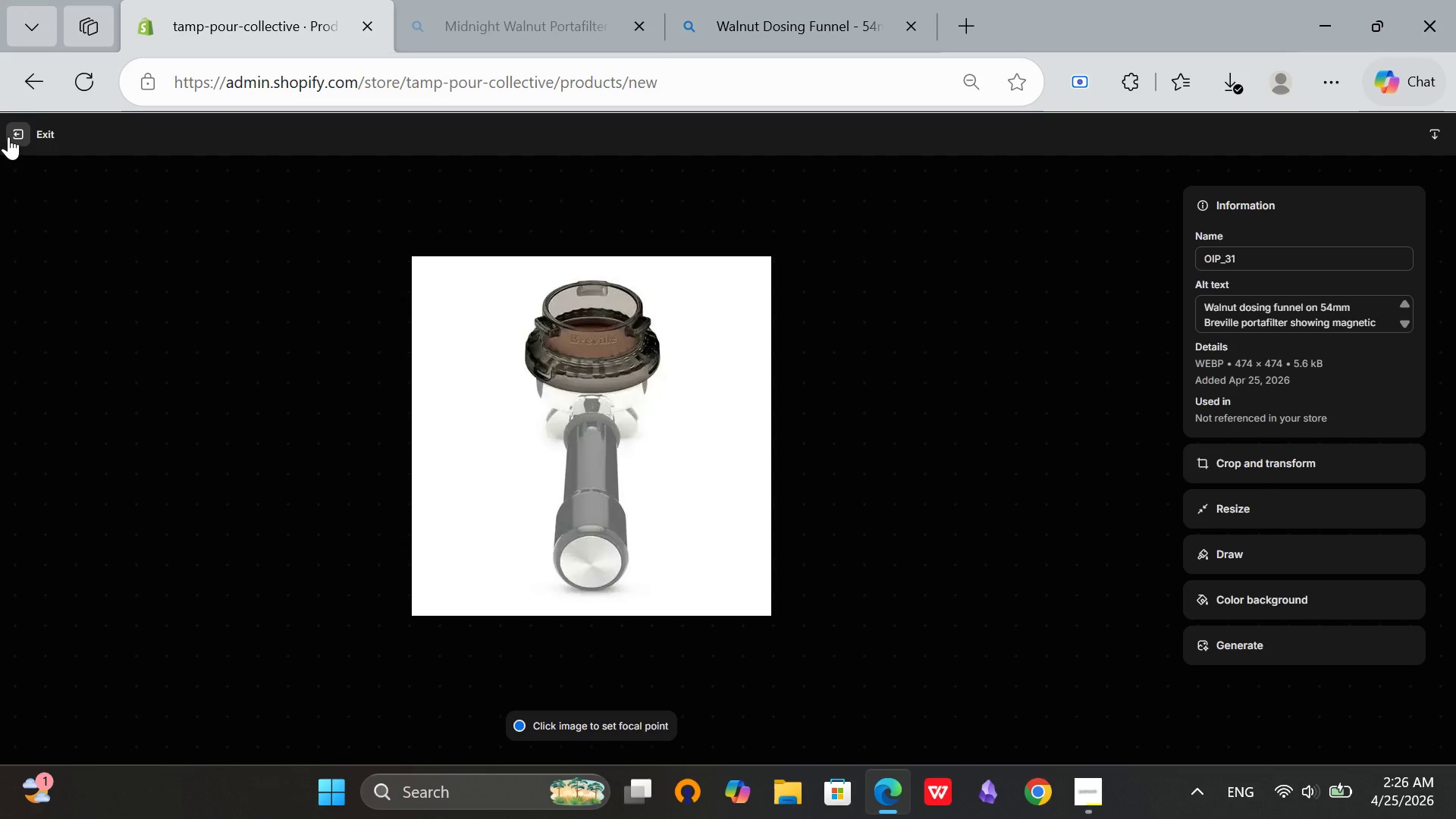 
left_click([8, 136])
 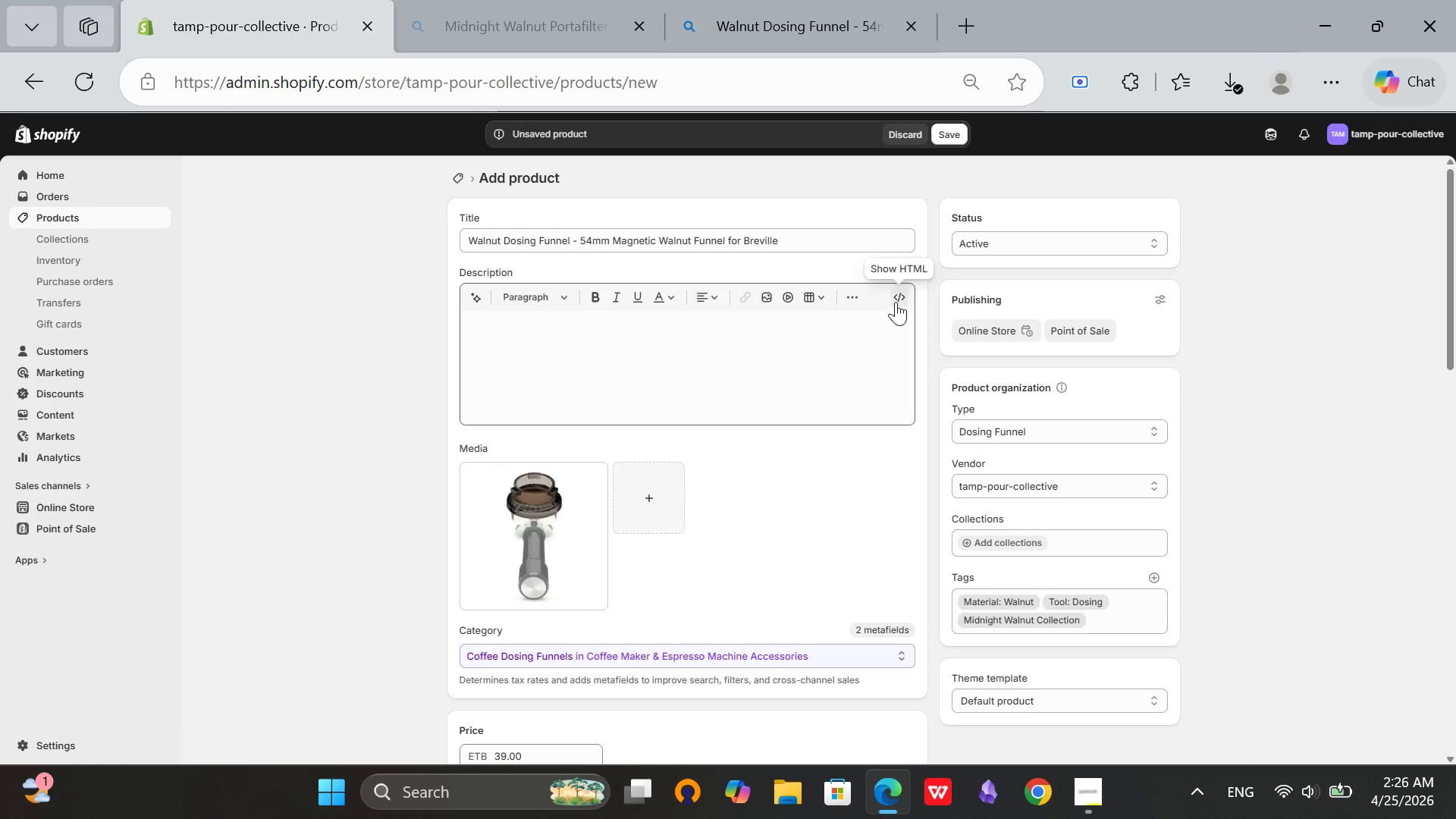 
left_click([896, 302])
 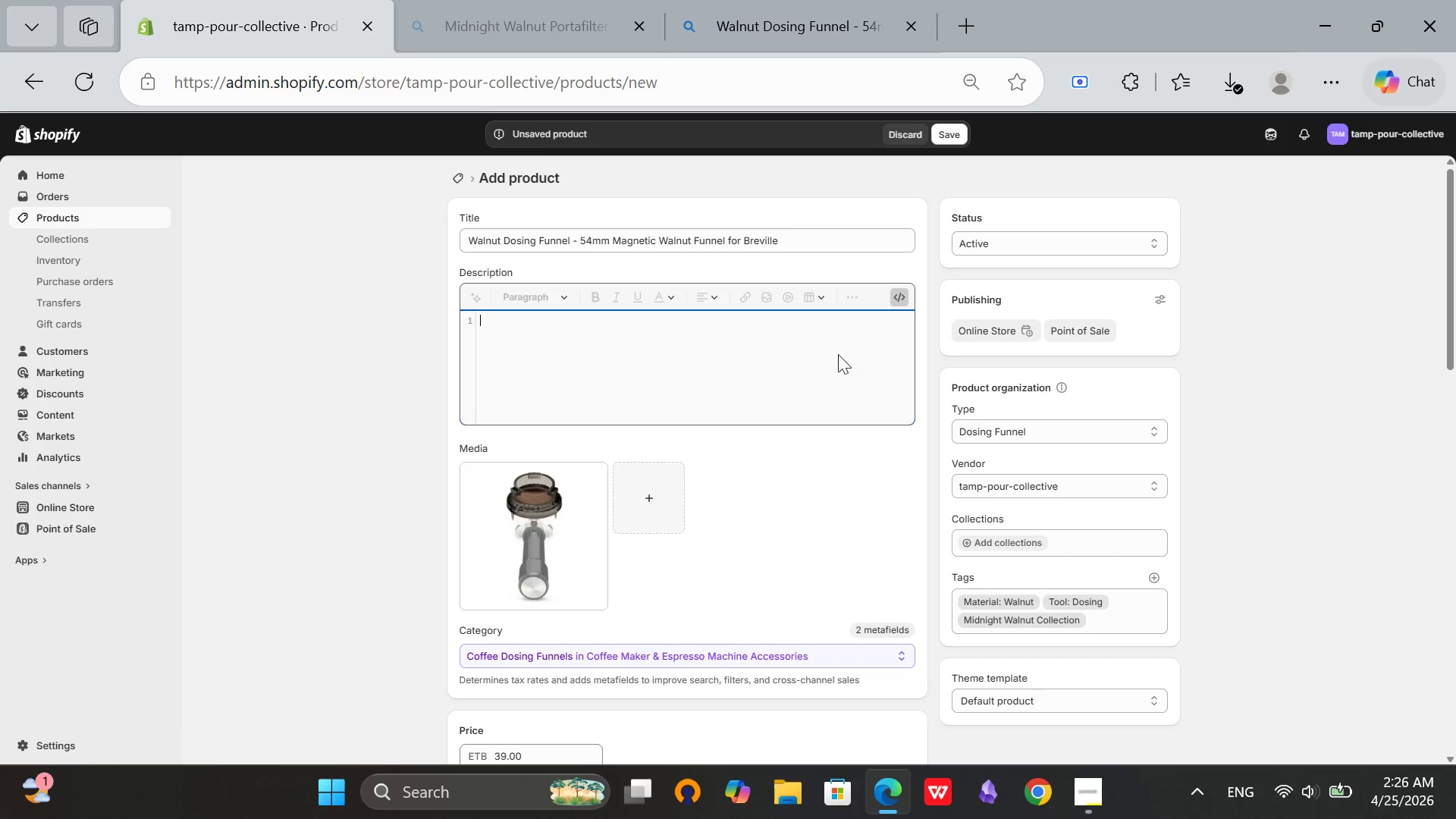 
wait(5.55)
 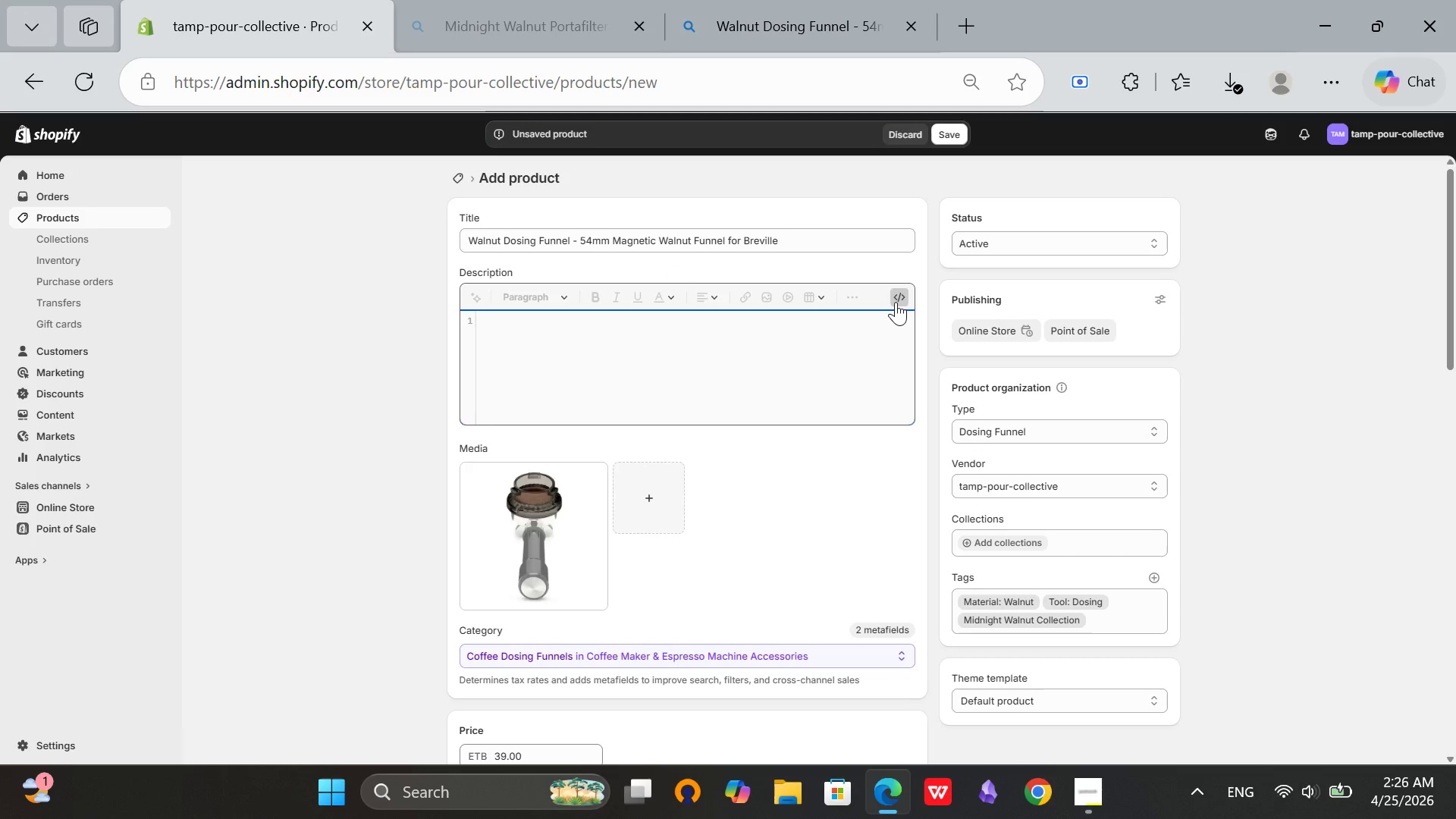 
left_click([560, 532])
 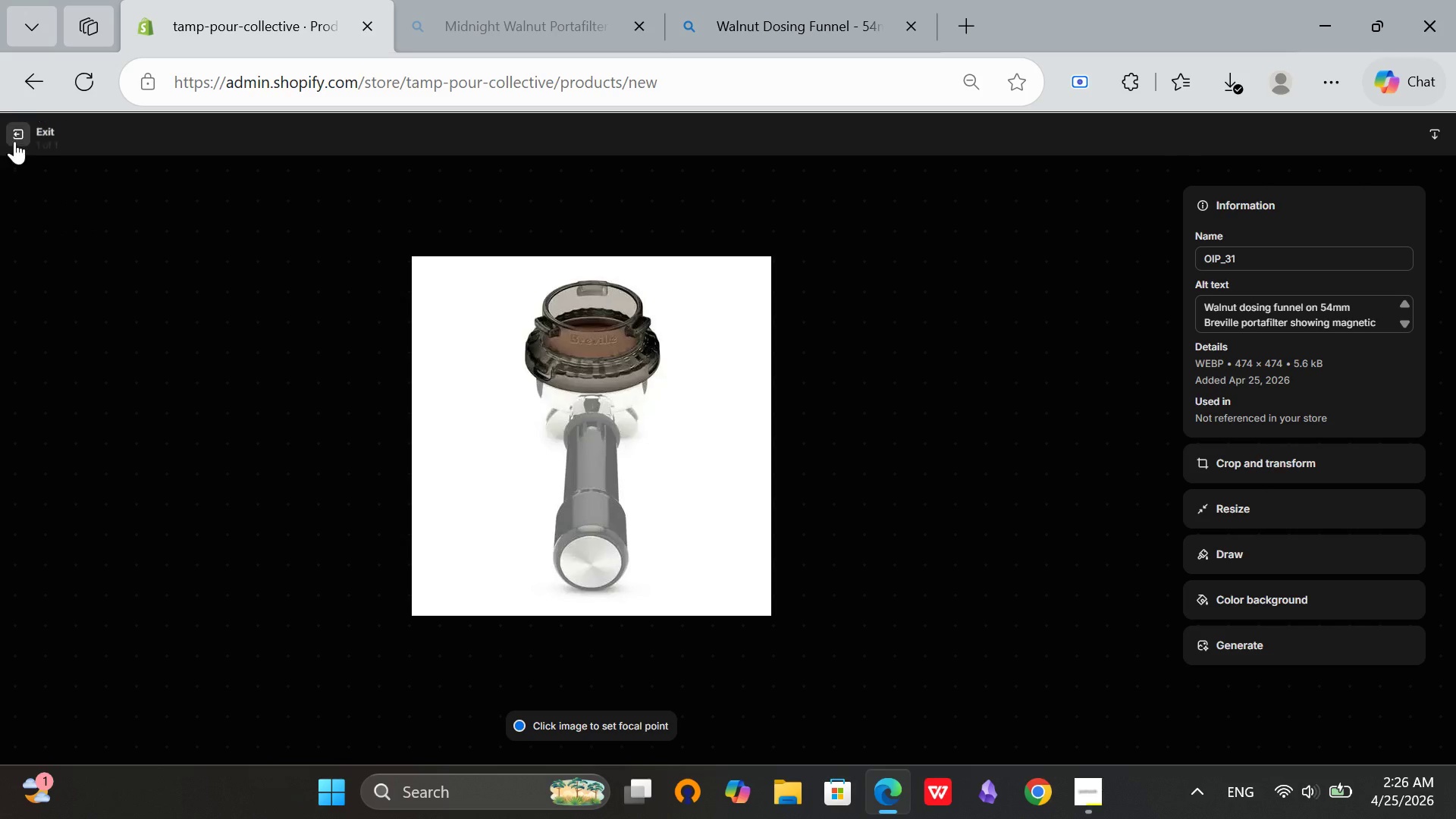 
left_click([14, 133])
 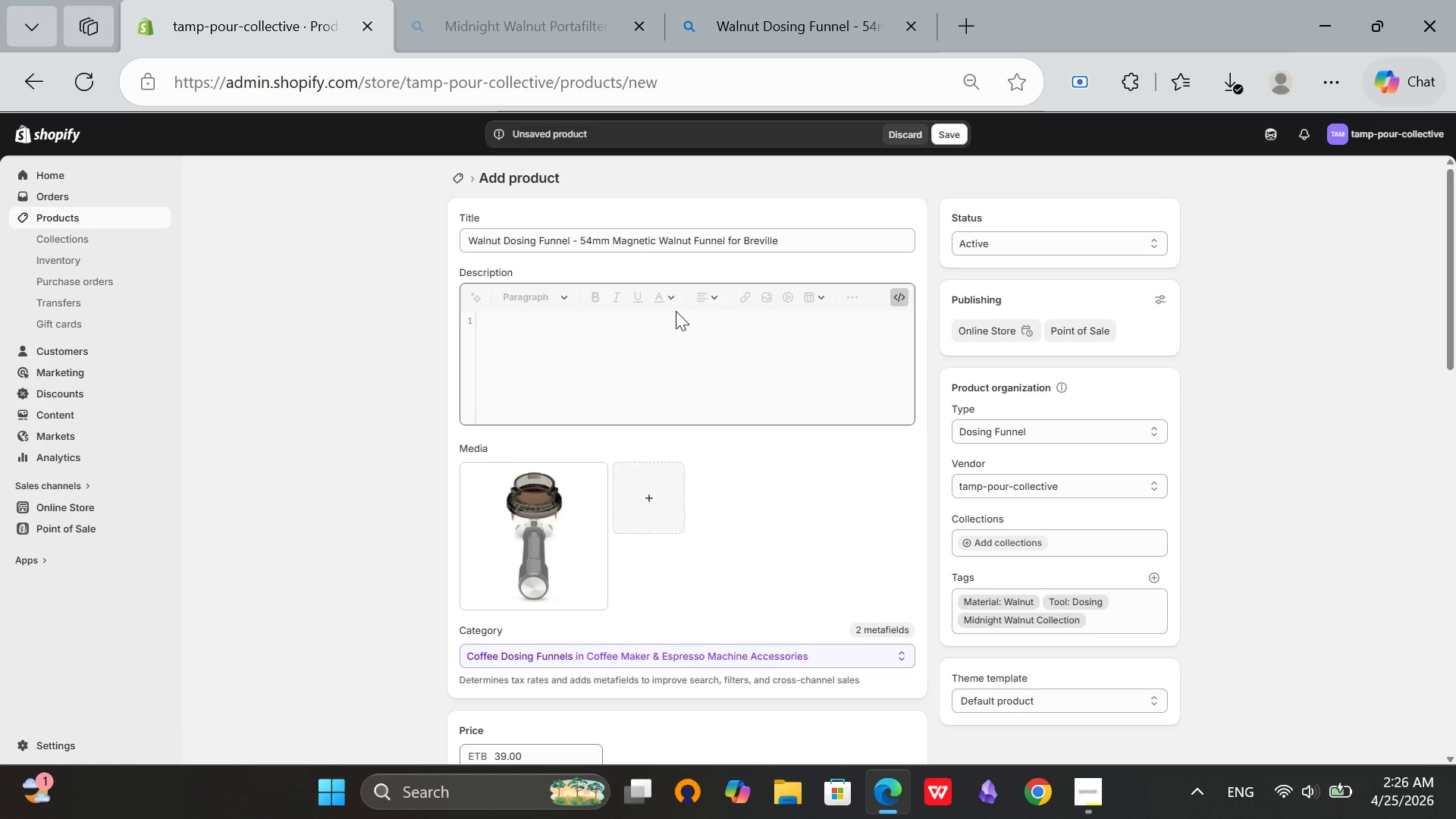 
wait(7.66)
 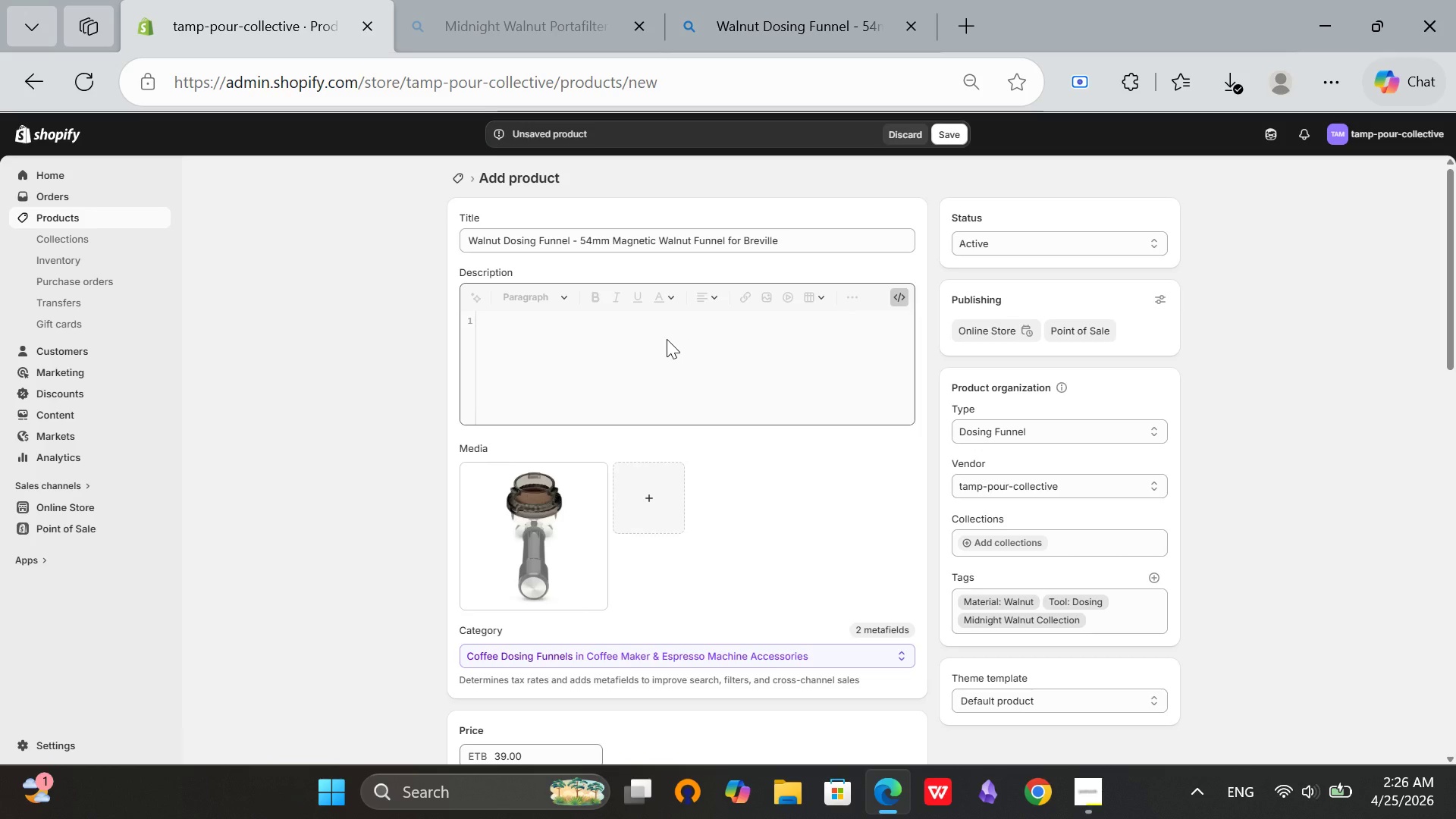 
left_click([599, 325])
 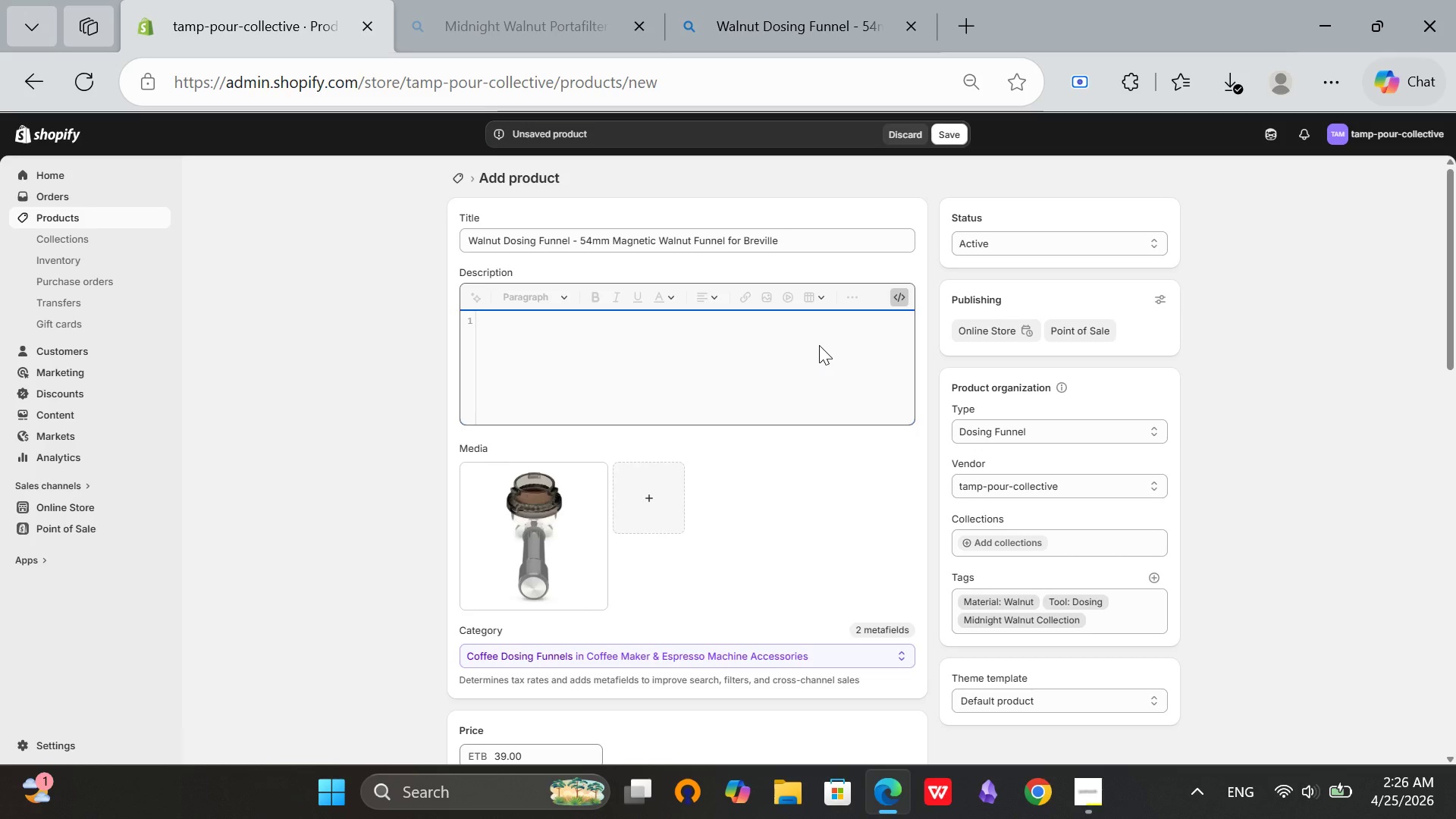 
type(<p>The Walnut Dosng Funnel fts 54mm V)
key(Backspace)
type(Brevile portafilters perfectly. Strong magnets hold the funnel in place. Te)
key(Backspace)
 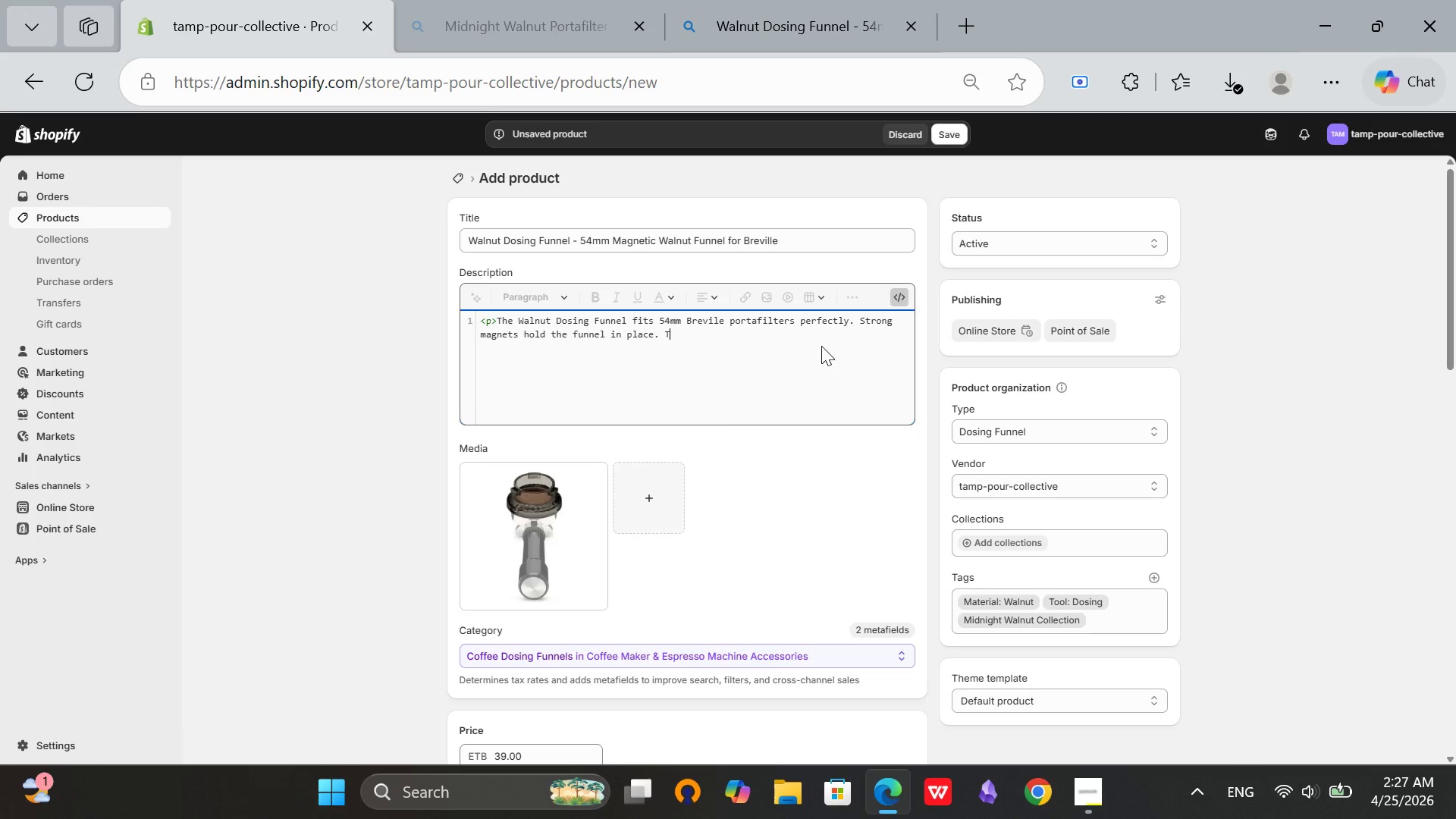 
type(he walnut wood ring matches the Midnight WALNT C)
key(Backspace)
key(Backspace)
key(Backspace)
key(Backspace)
key(Backspace)
key(Backspace)
key(Backspace)
key(Backspace)
type(Walnut collectin aesthetic.</p>)
 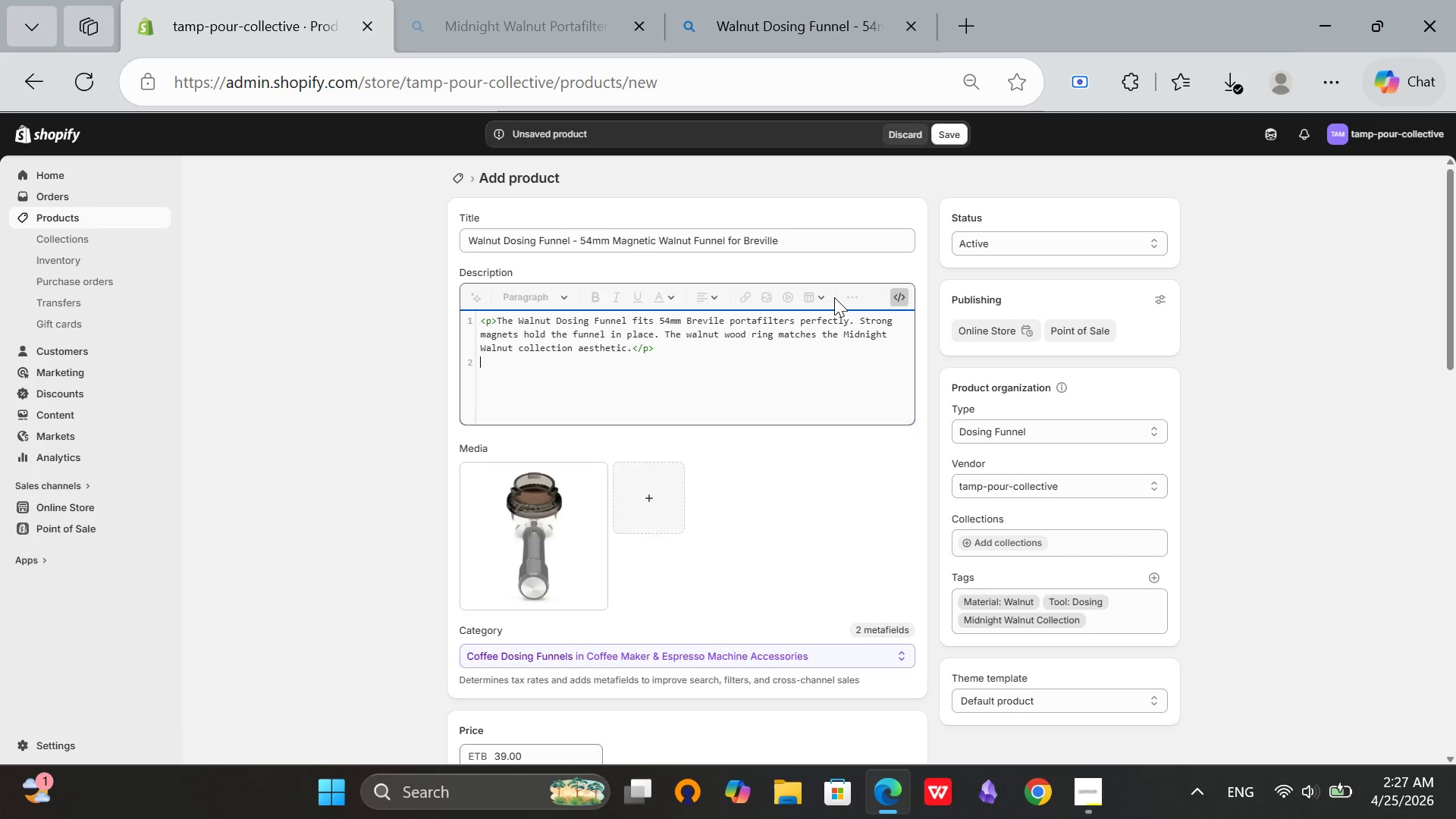 
 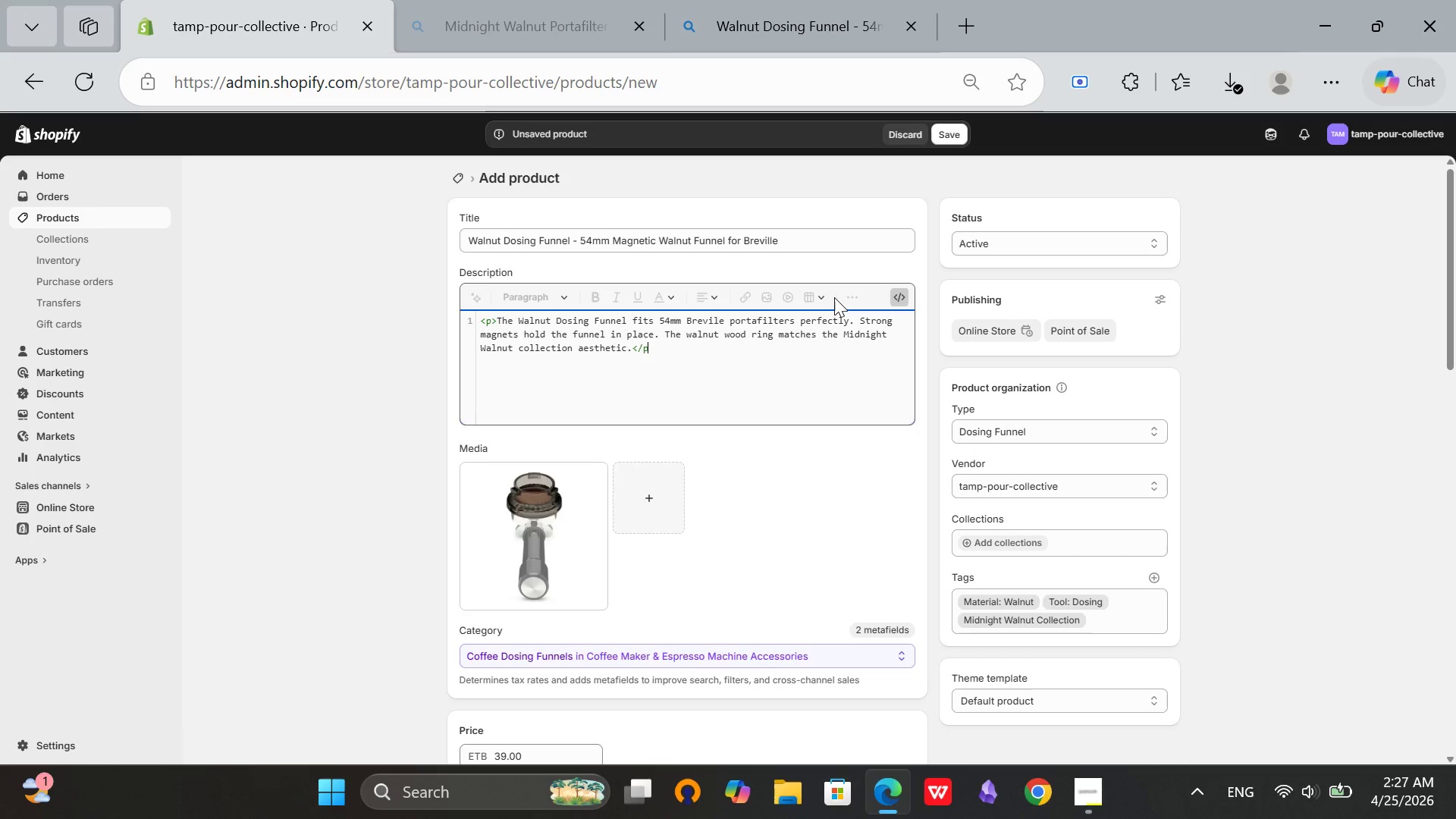 
key(Enter)
 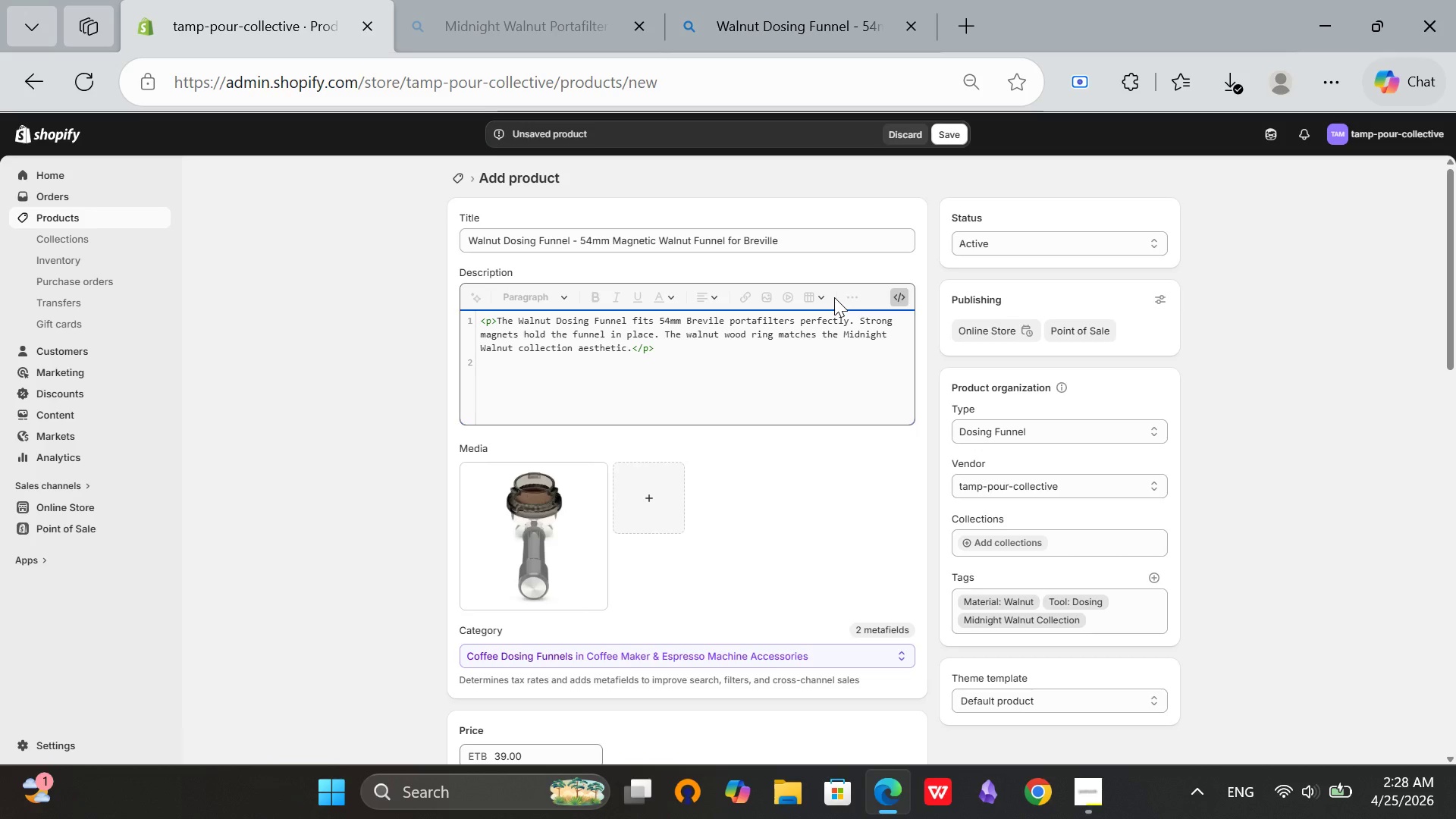 
type(<h3>Key Features</h3>)
 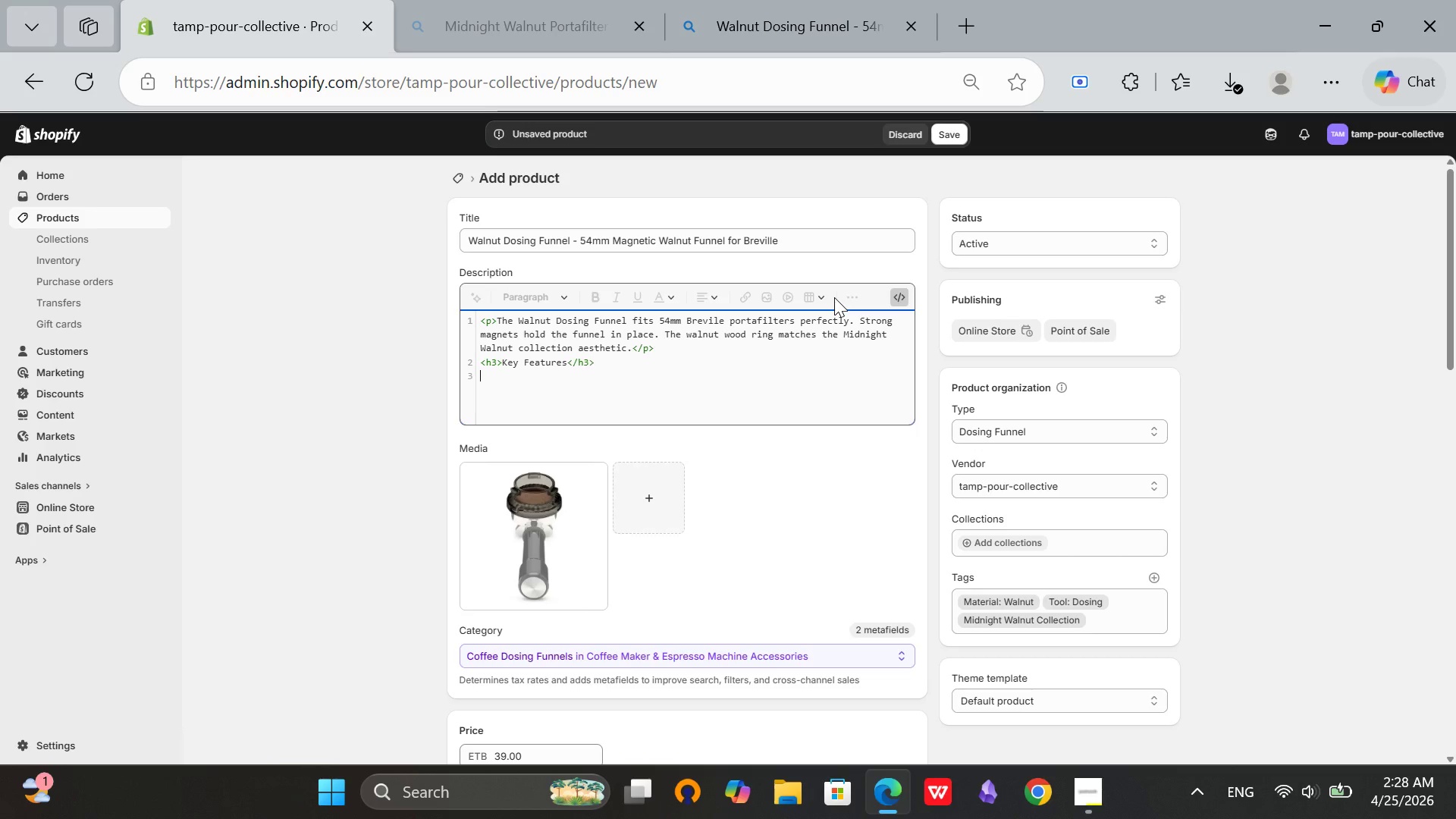 
 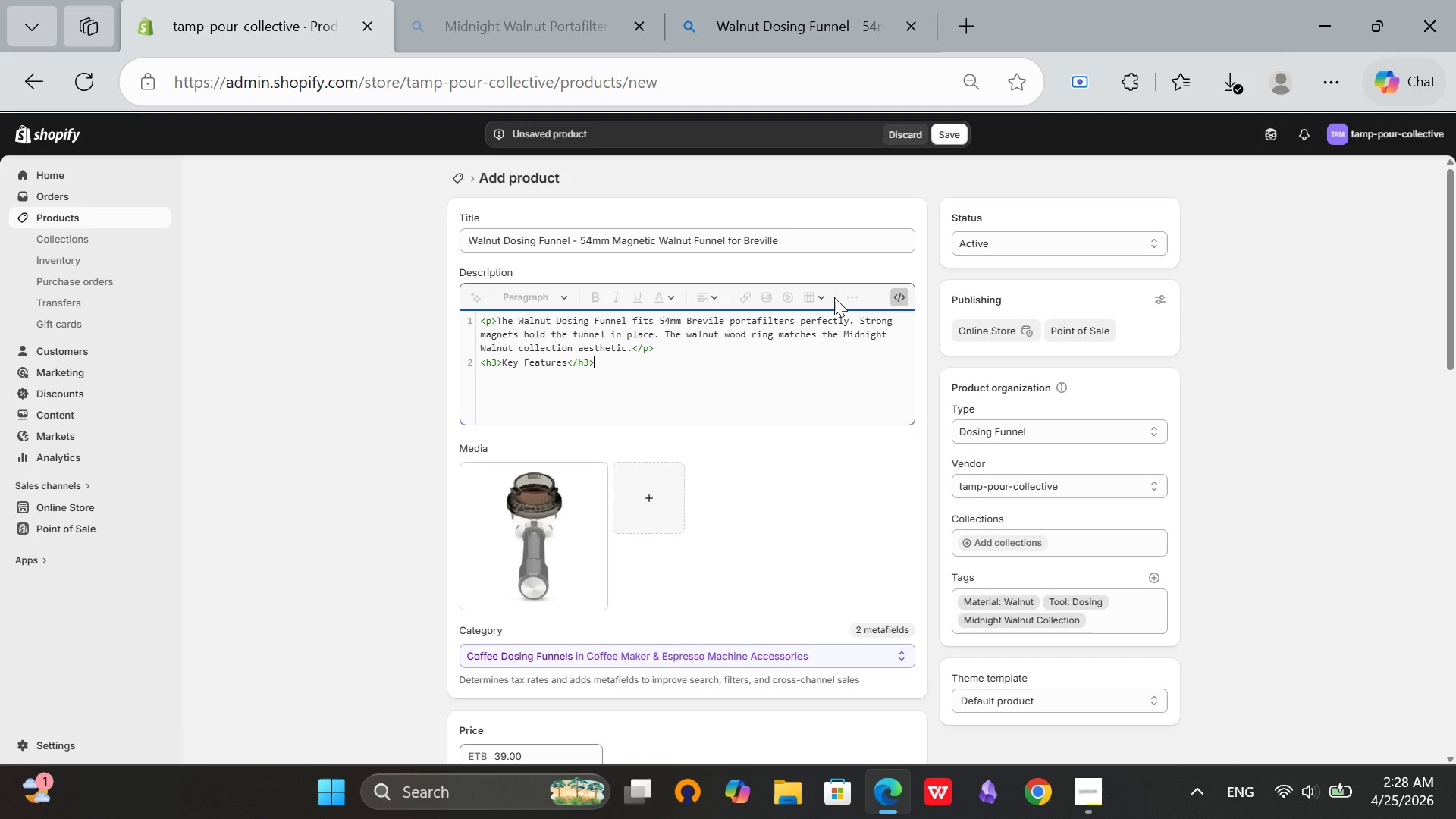 
key(Enter)
 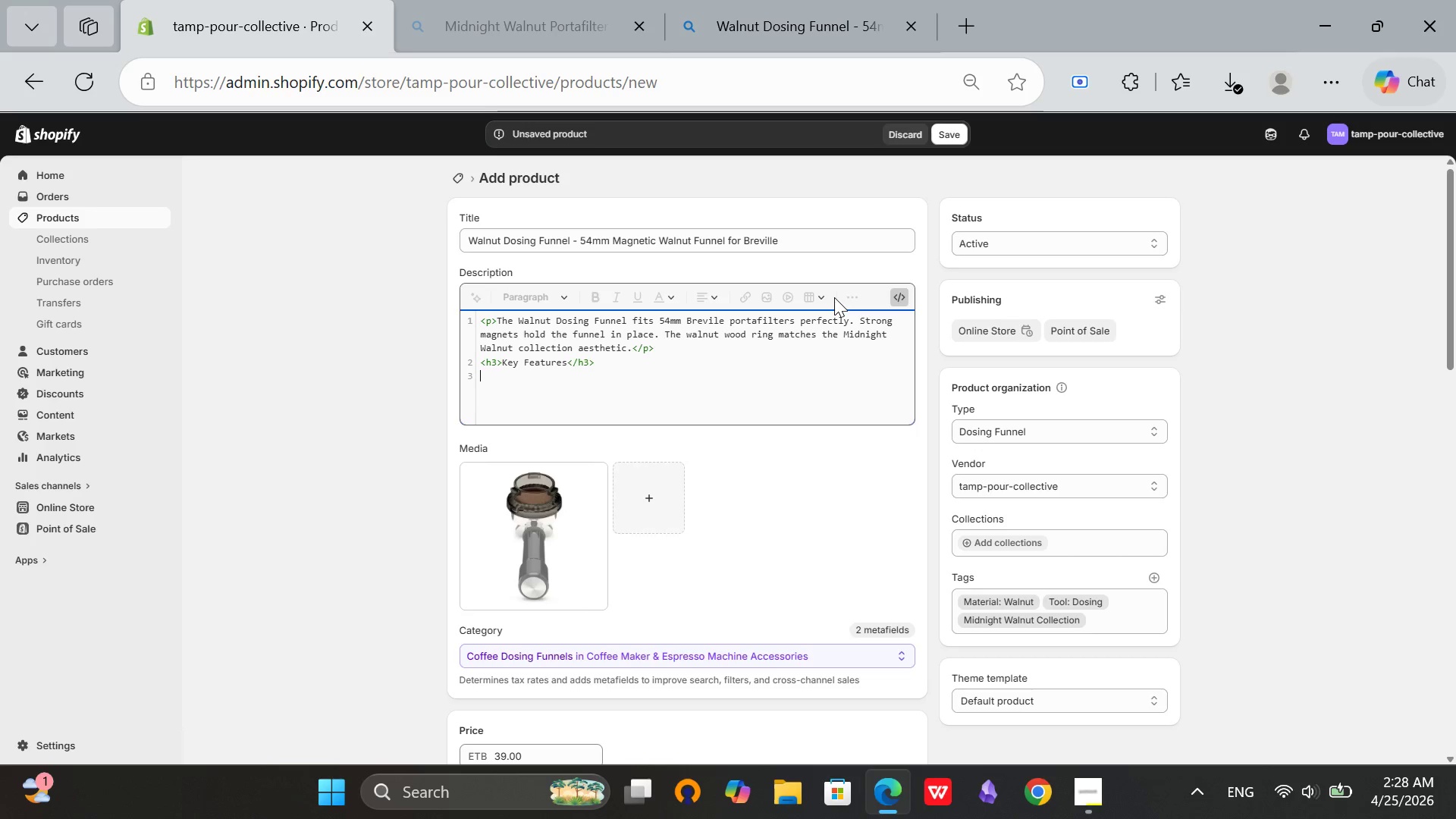 
type(<ul>)
 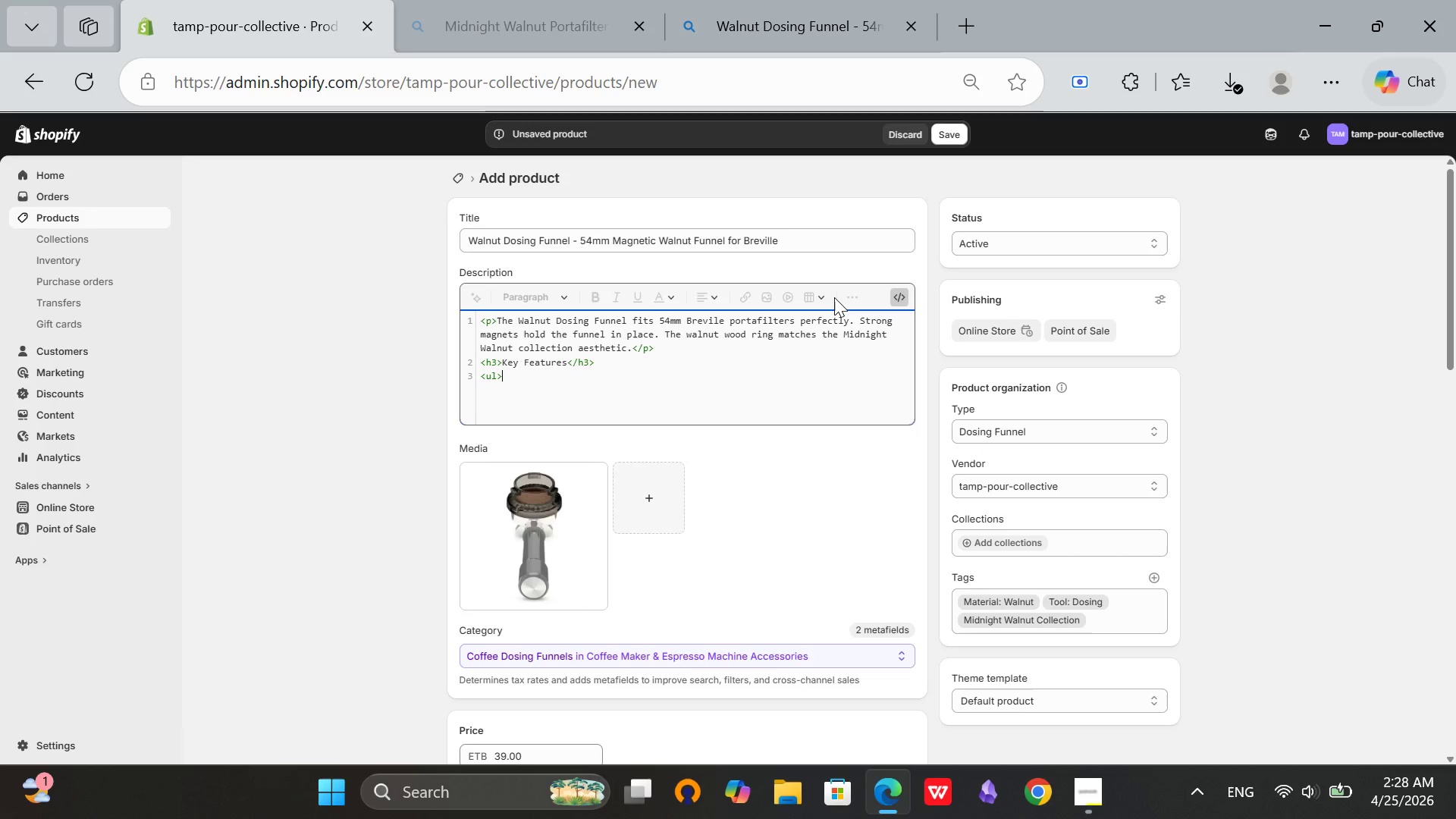 
key(Enter)
 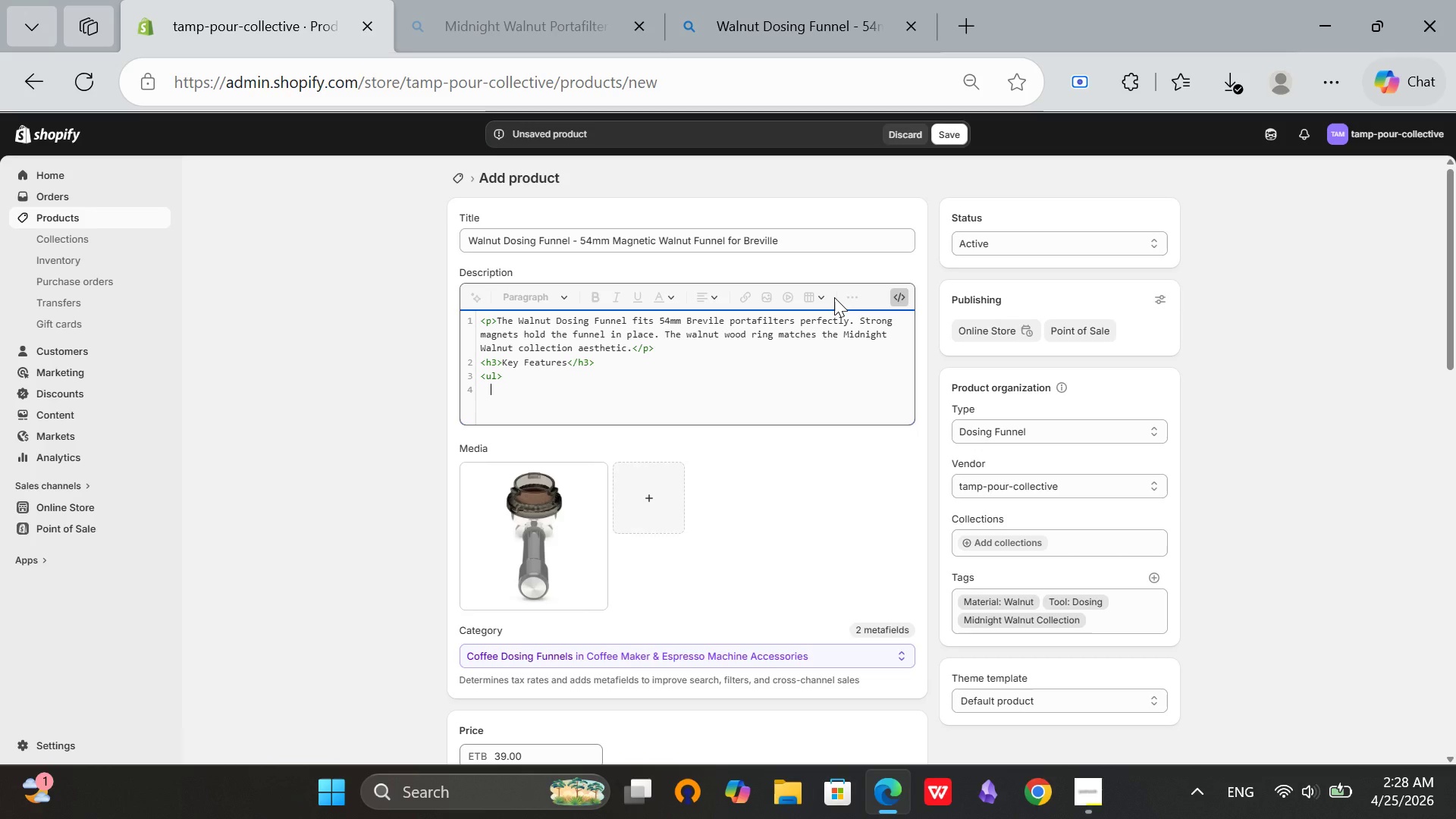 
key(Backspace)
type(<li>54mm diameter with magnetic)
 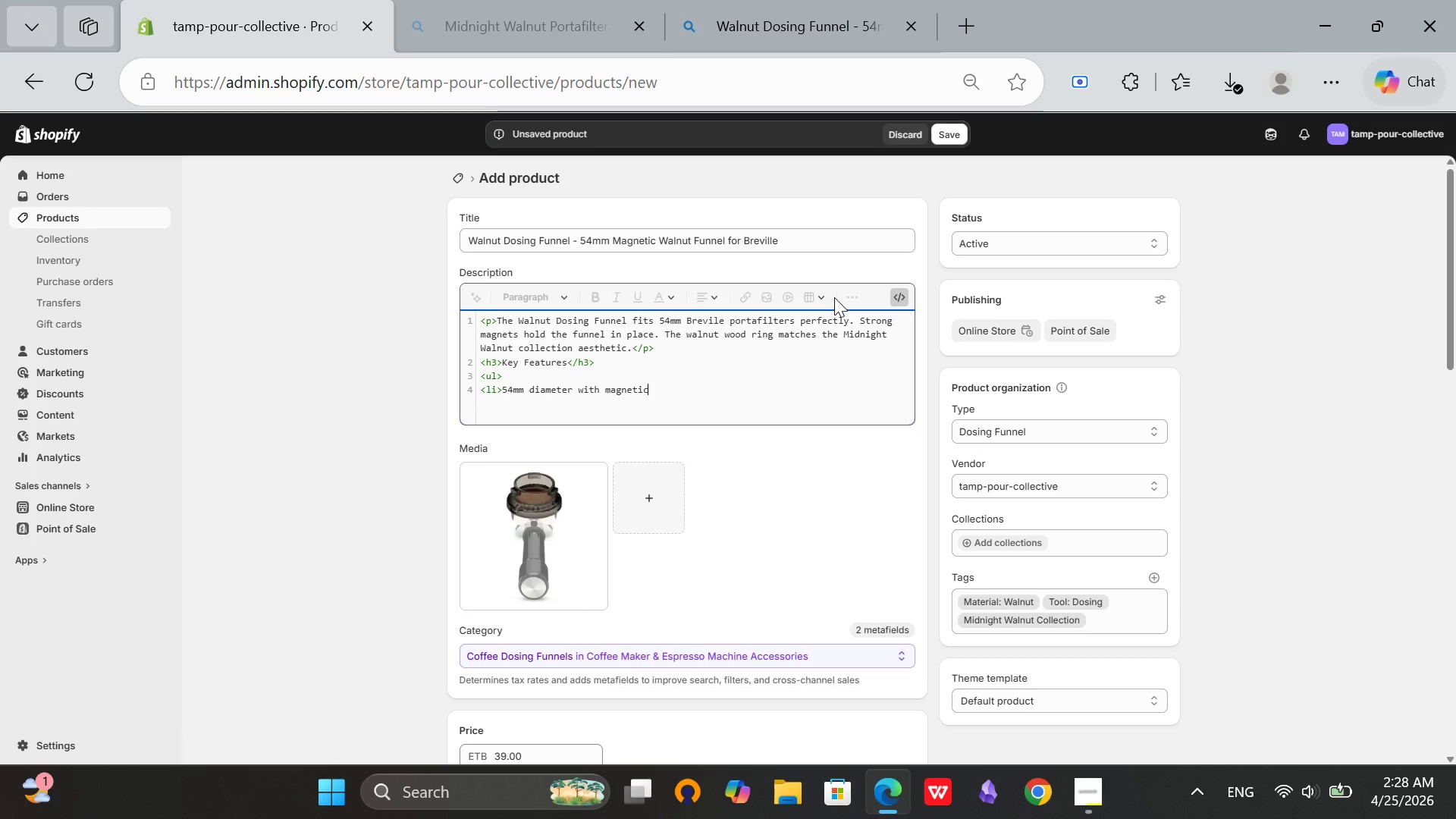 
type( ring</li>)
 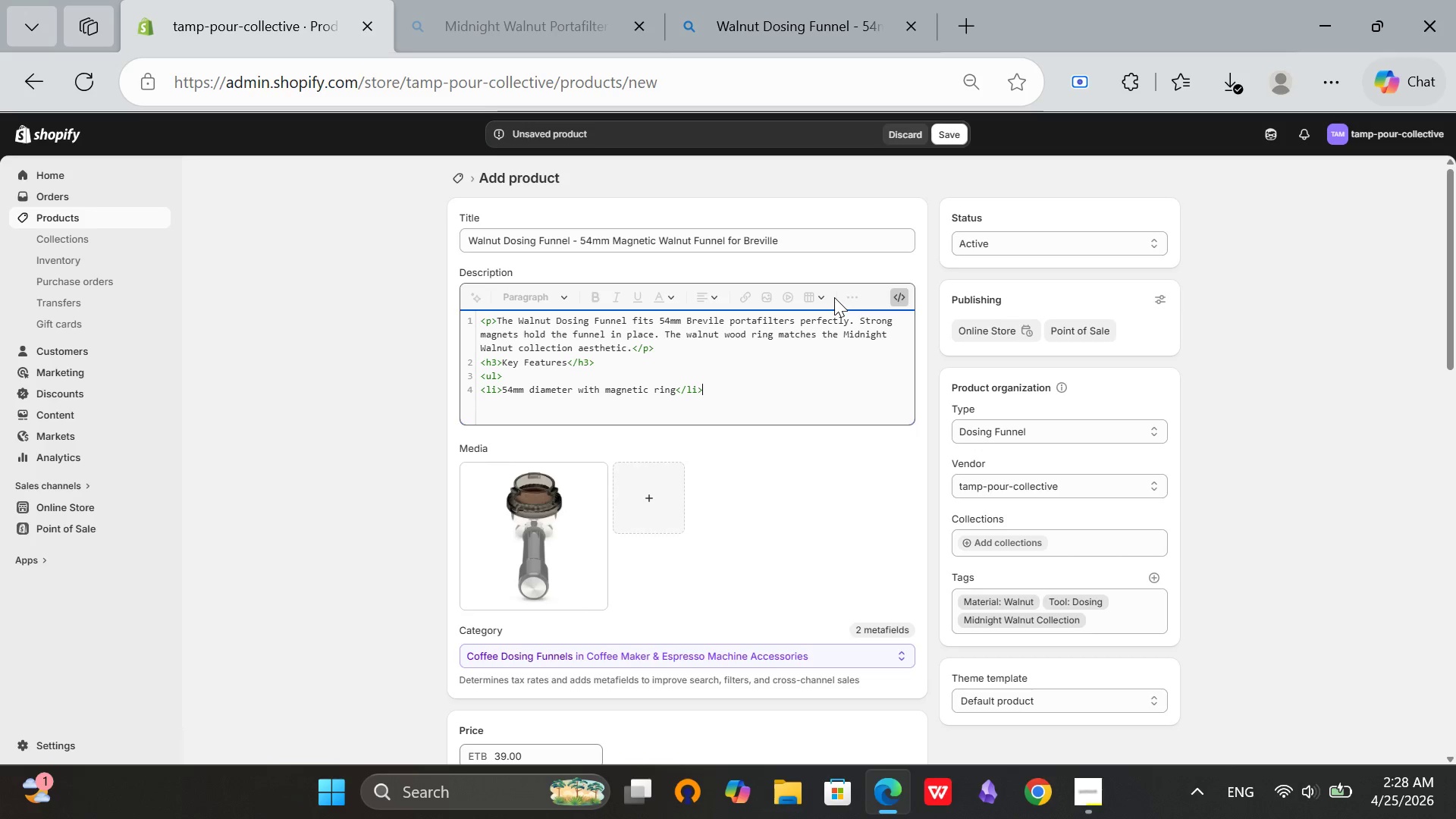 
 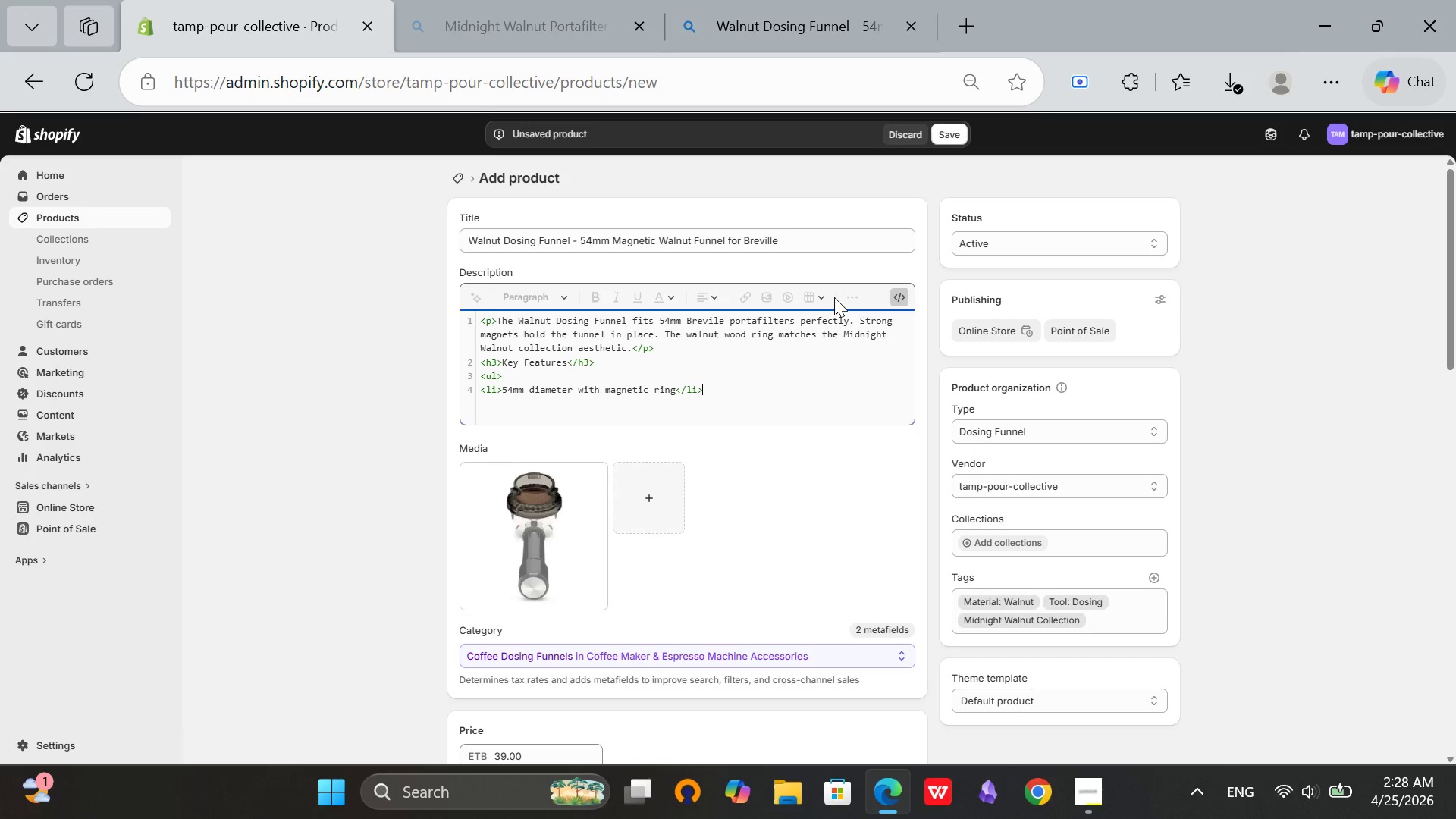 
key(Enter)
 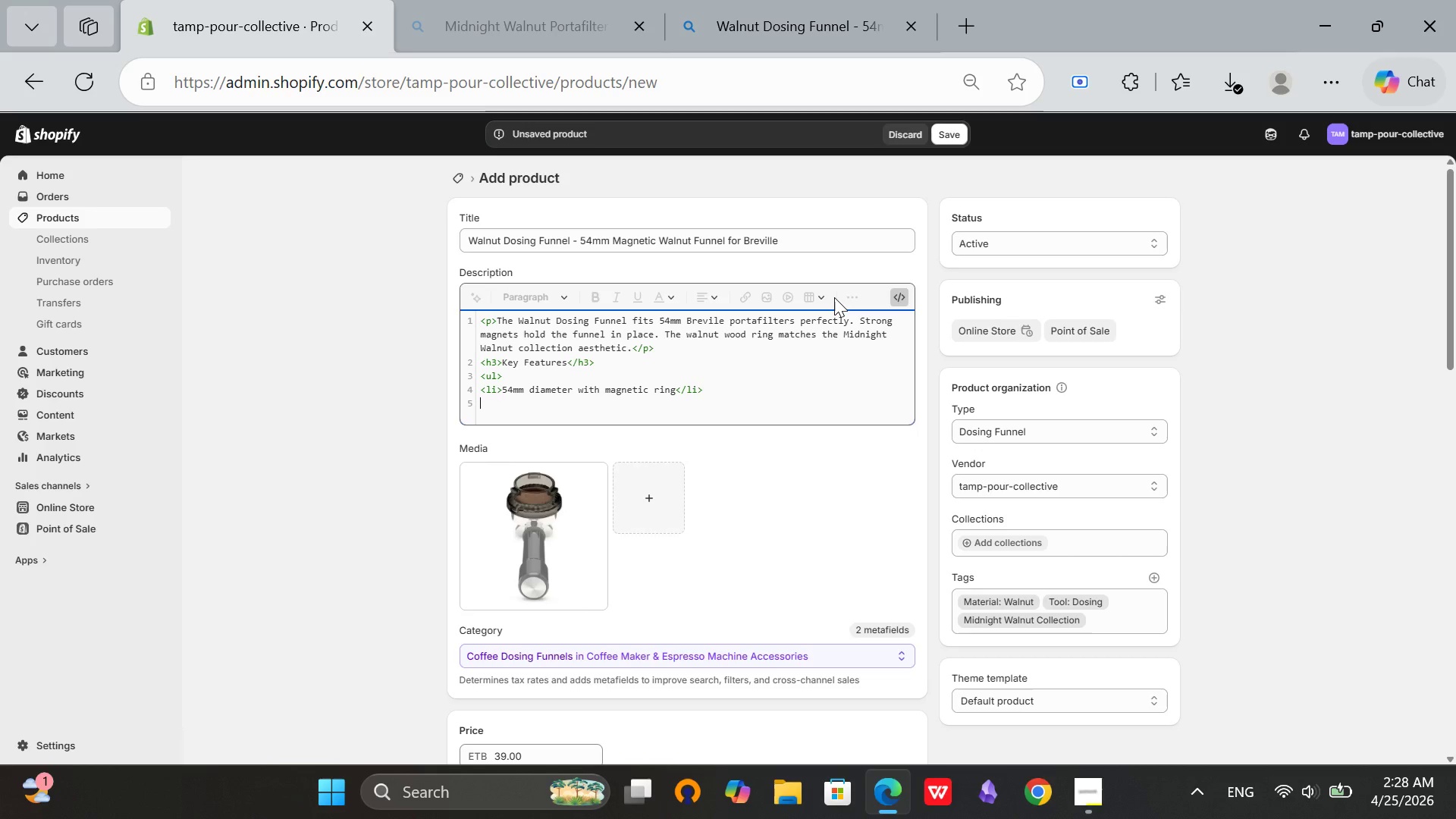 
type(<li>Solid walnut wood constructions</li>)
 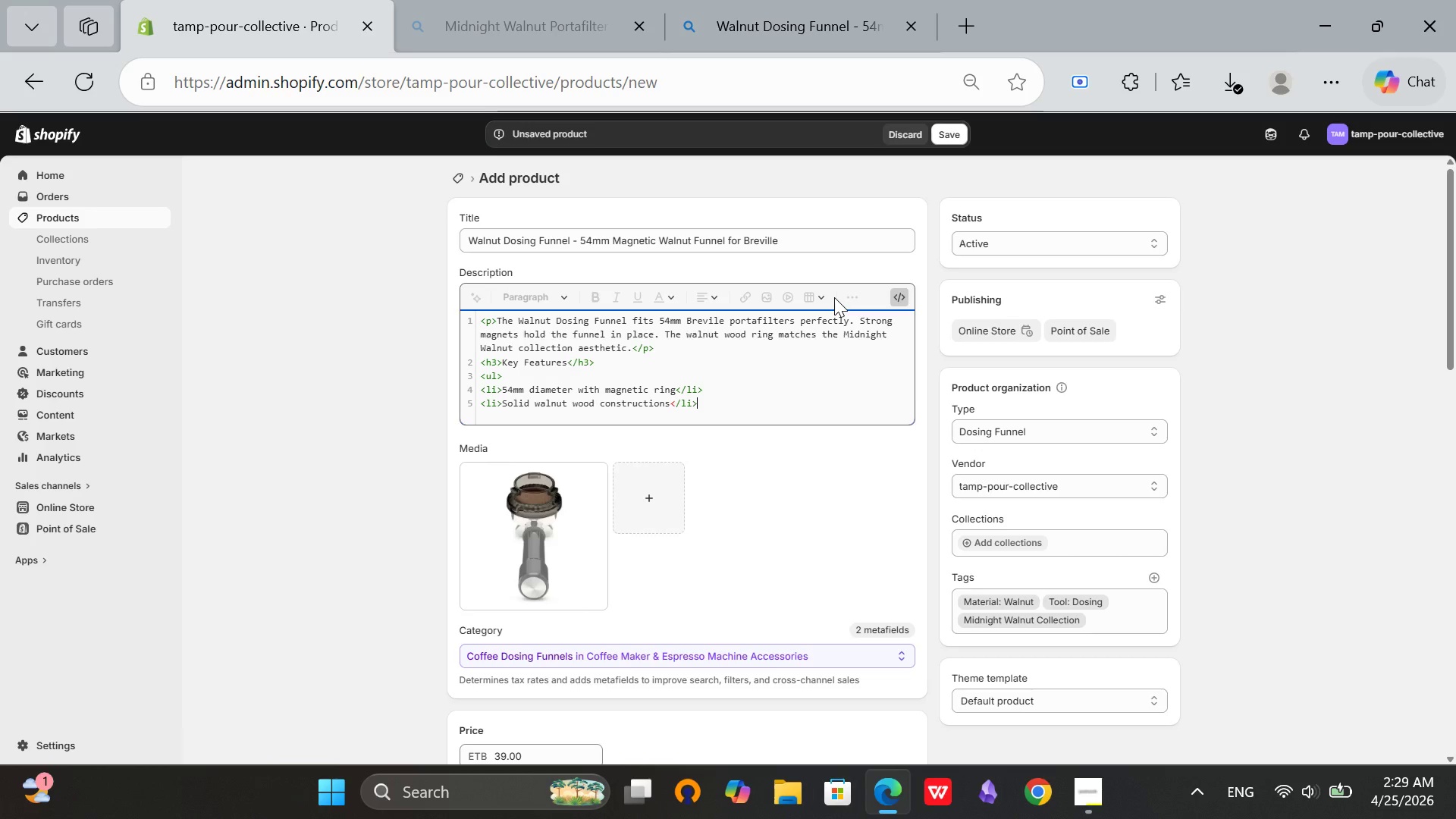 
 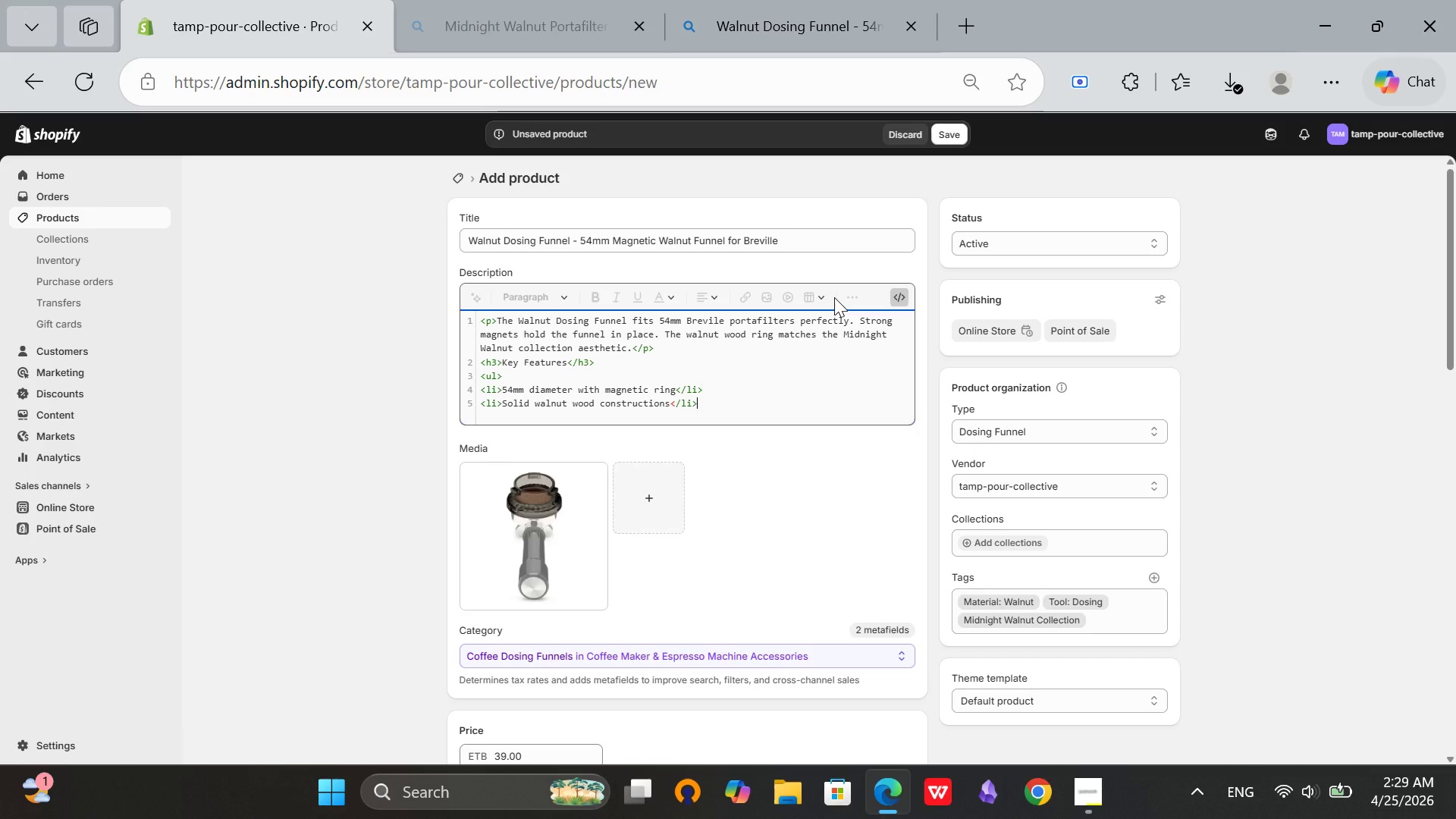 
key(Enter)
 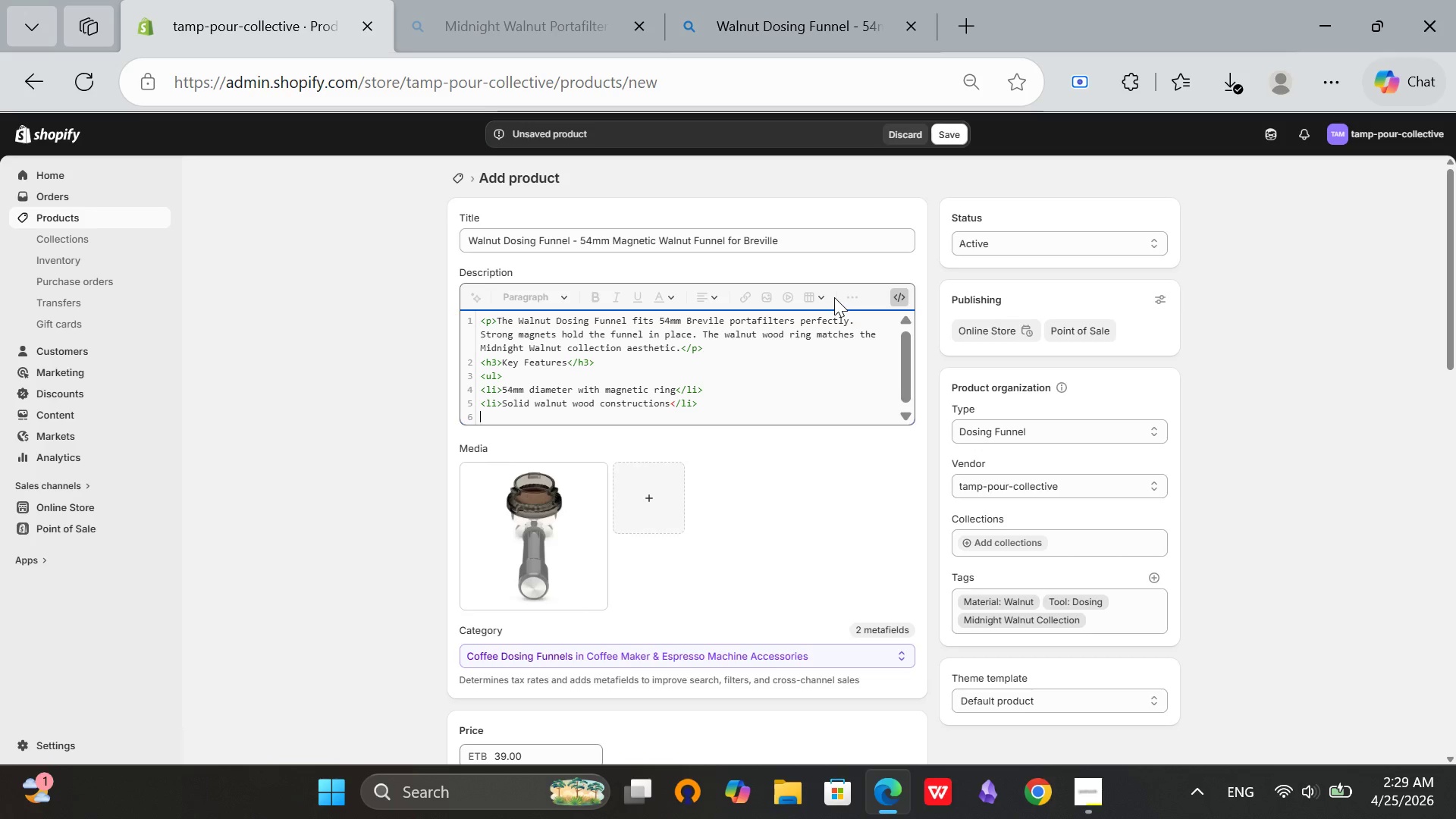 
type(<li>)
 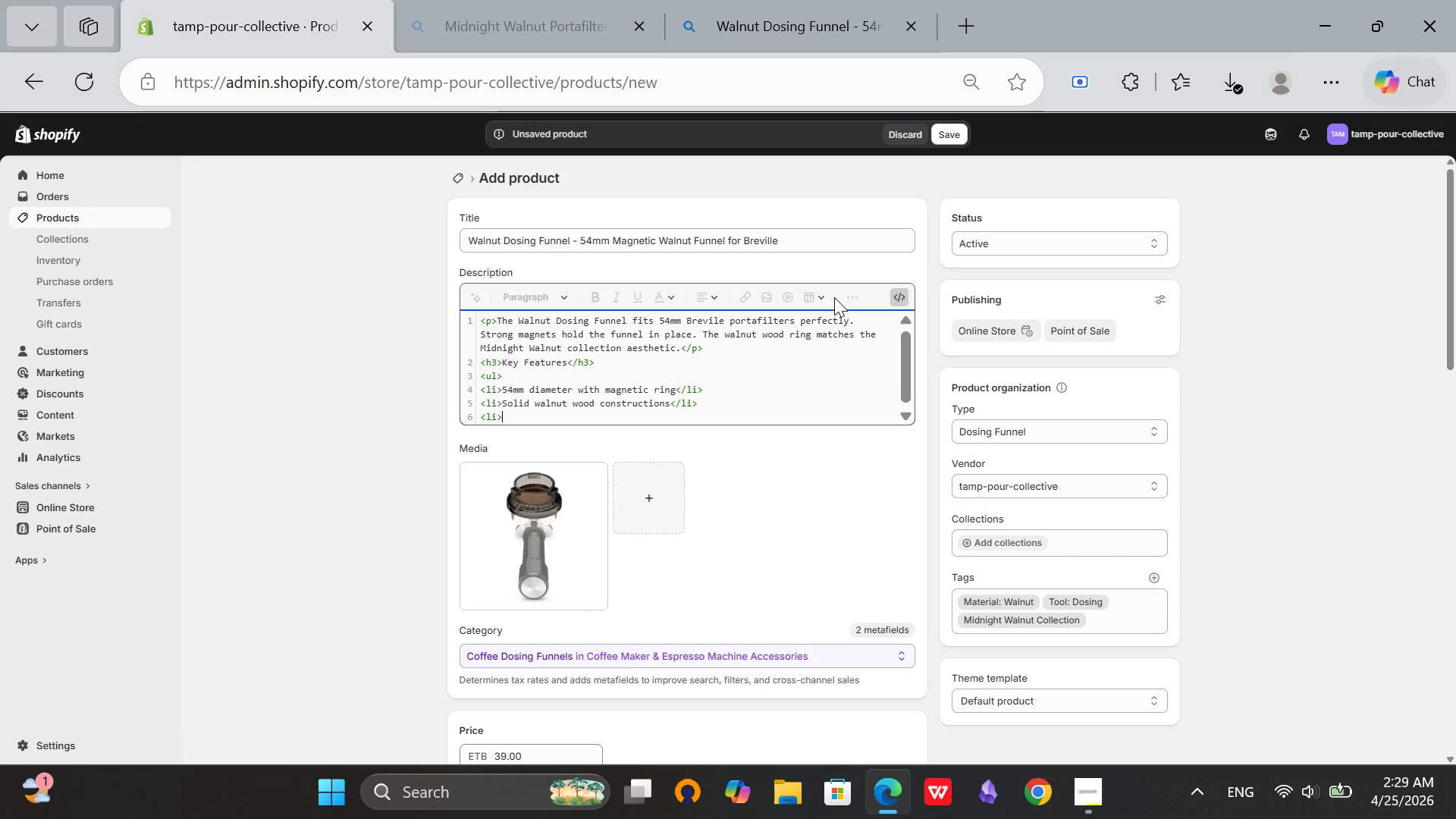 
wait(22.91)
 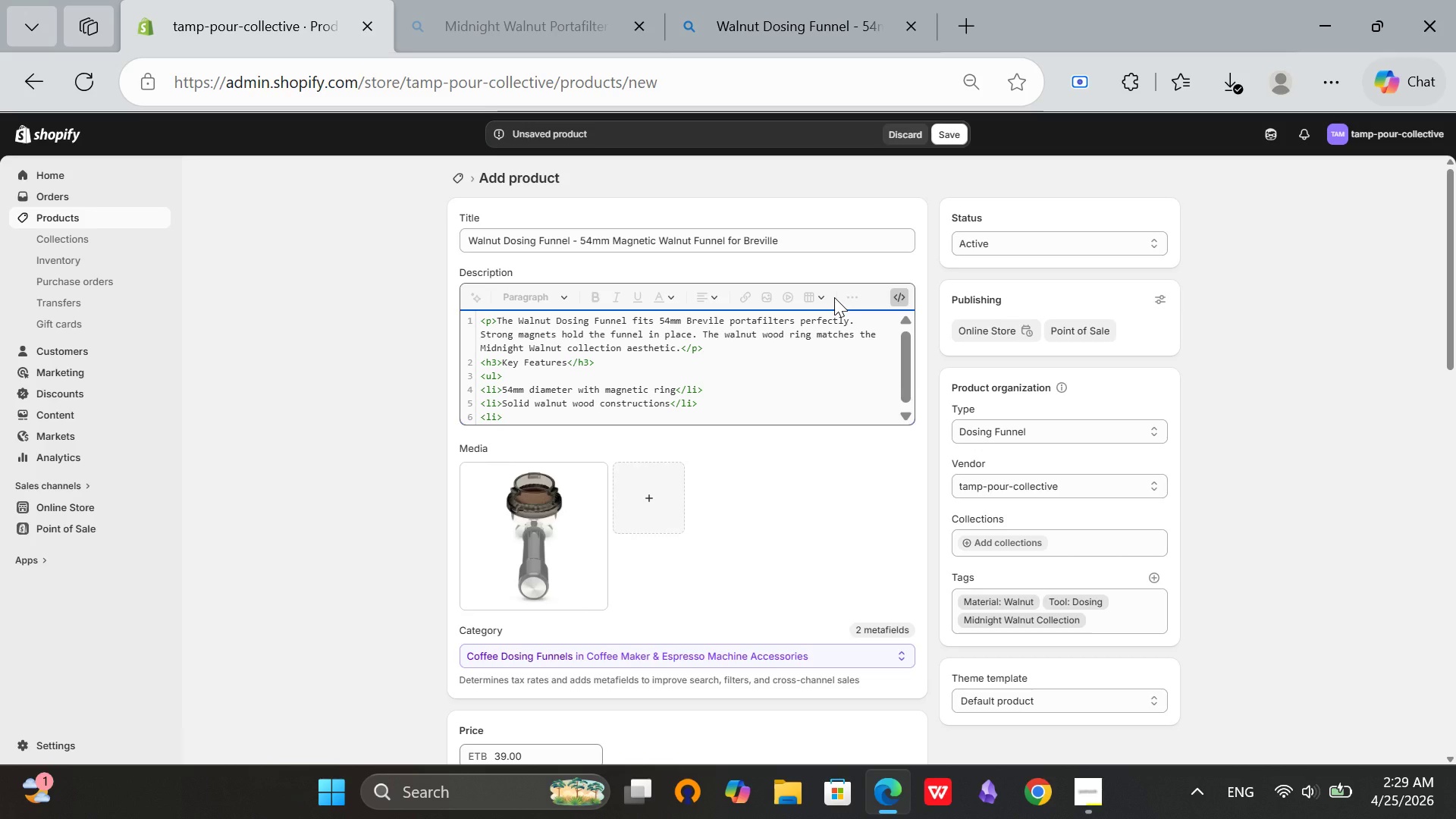 
type(Magnets)
 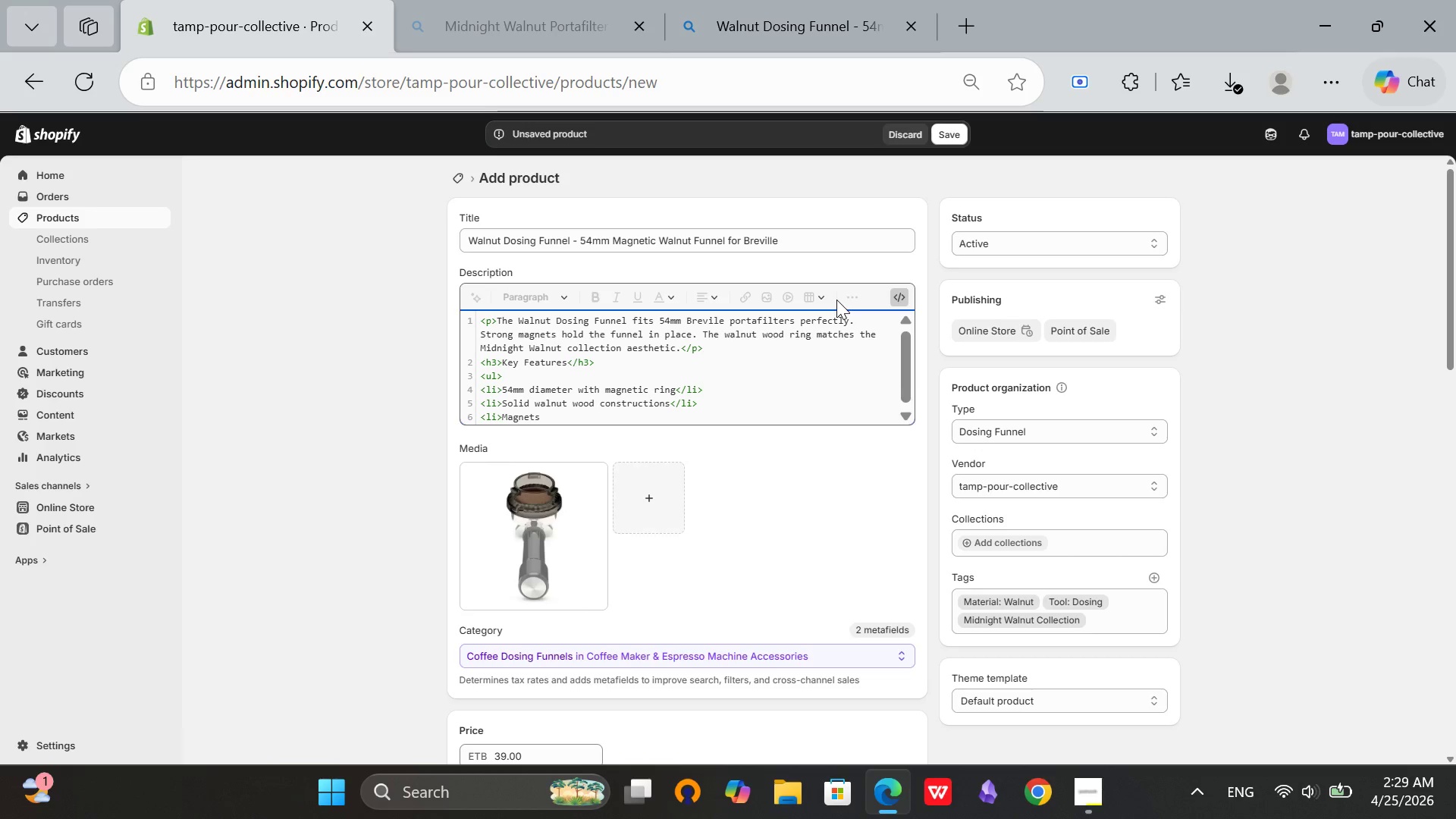 
wait(8.33)
 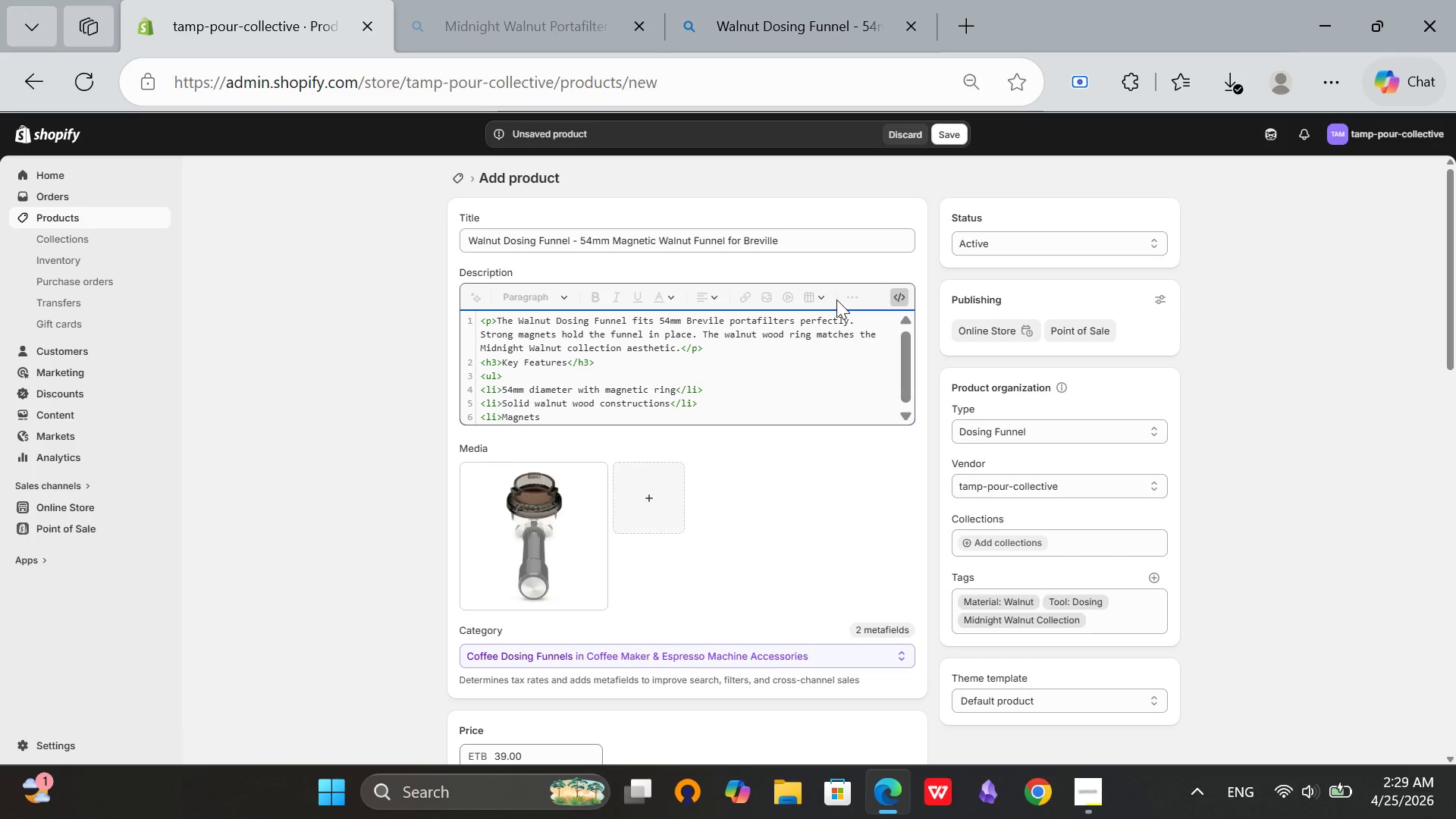 
type( secure )
 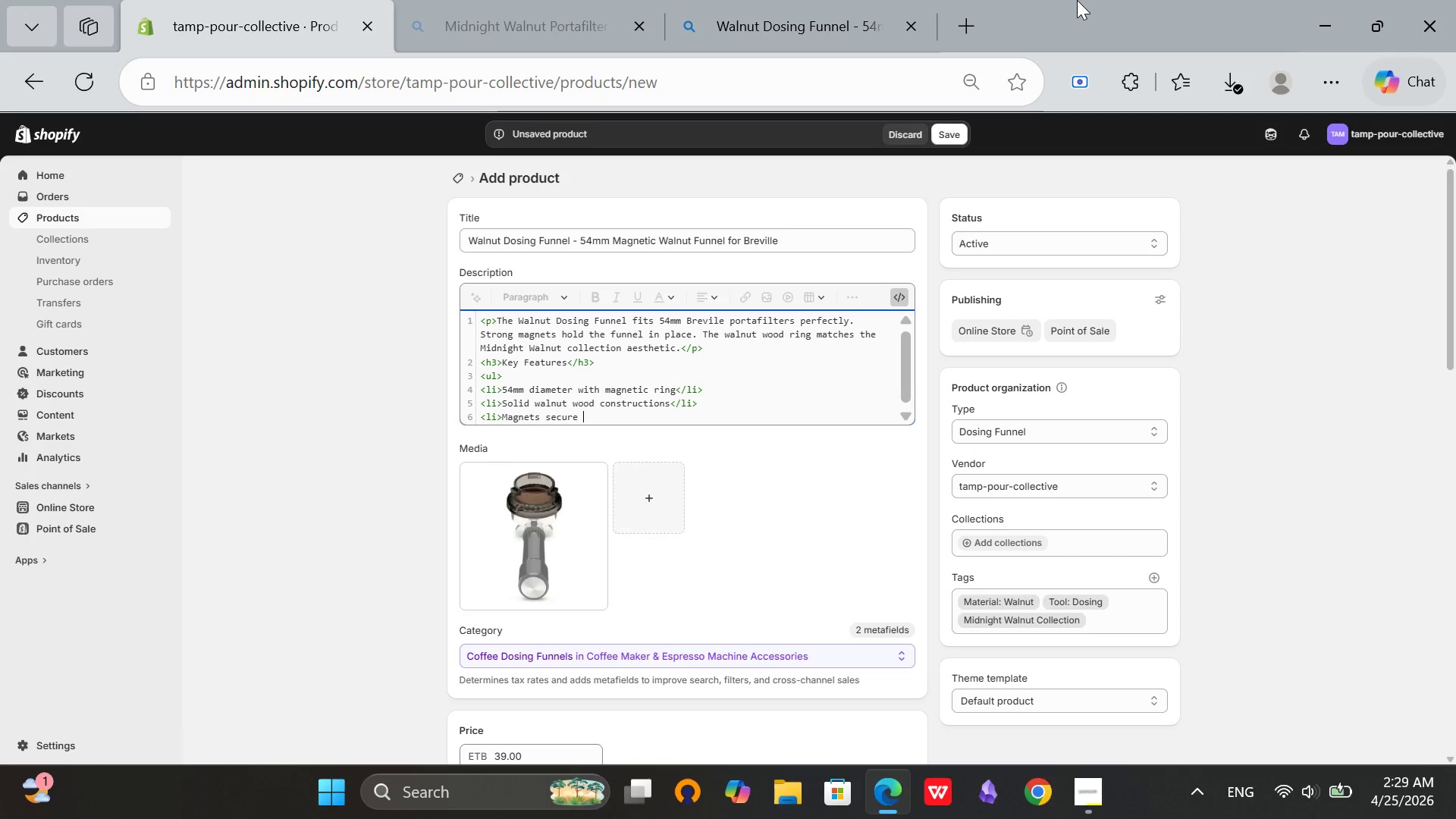 
type( to)
key(Backspace)
key(Backspace)
key(Backspace)
type(to portafilter</li>)
 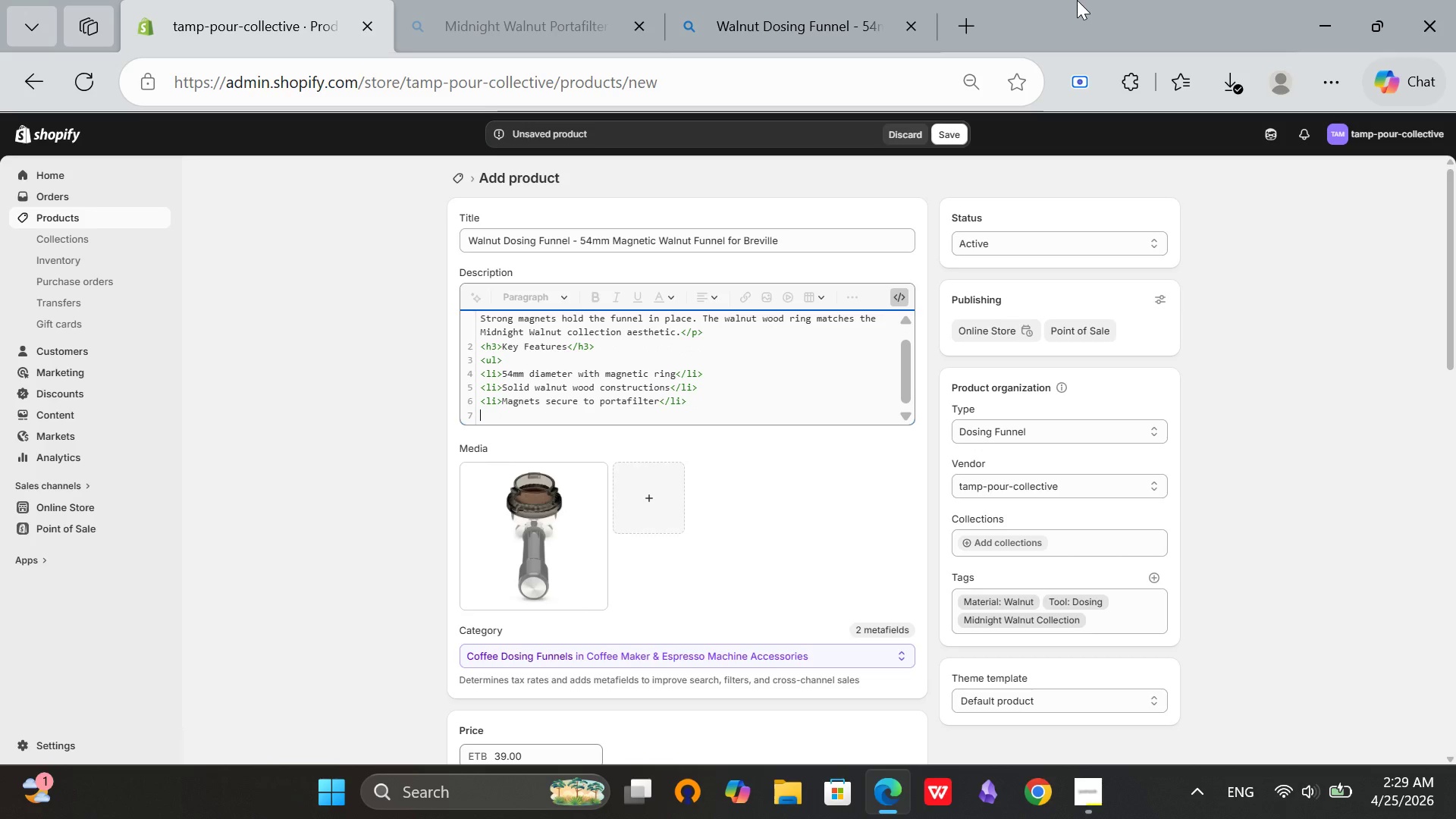 
 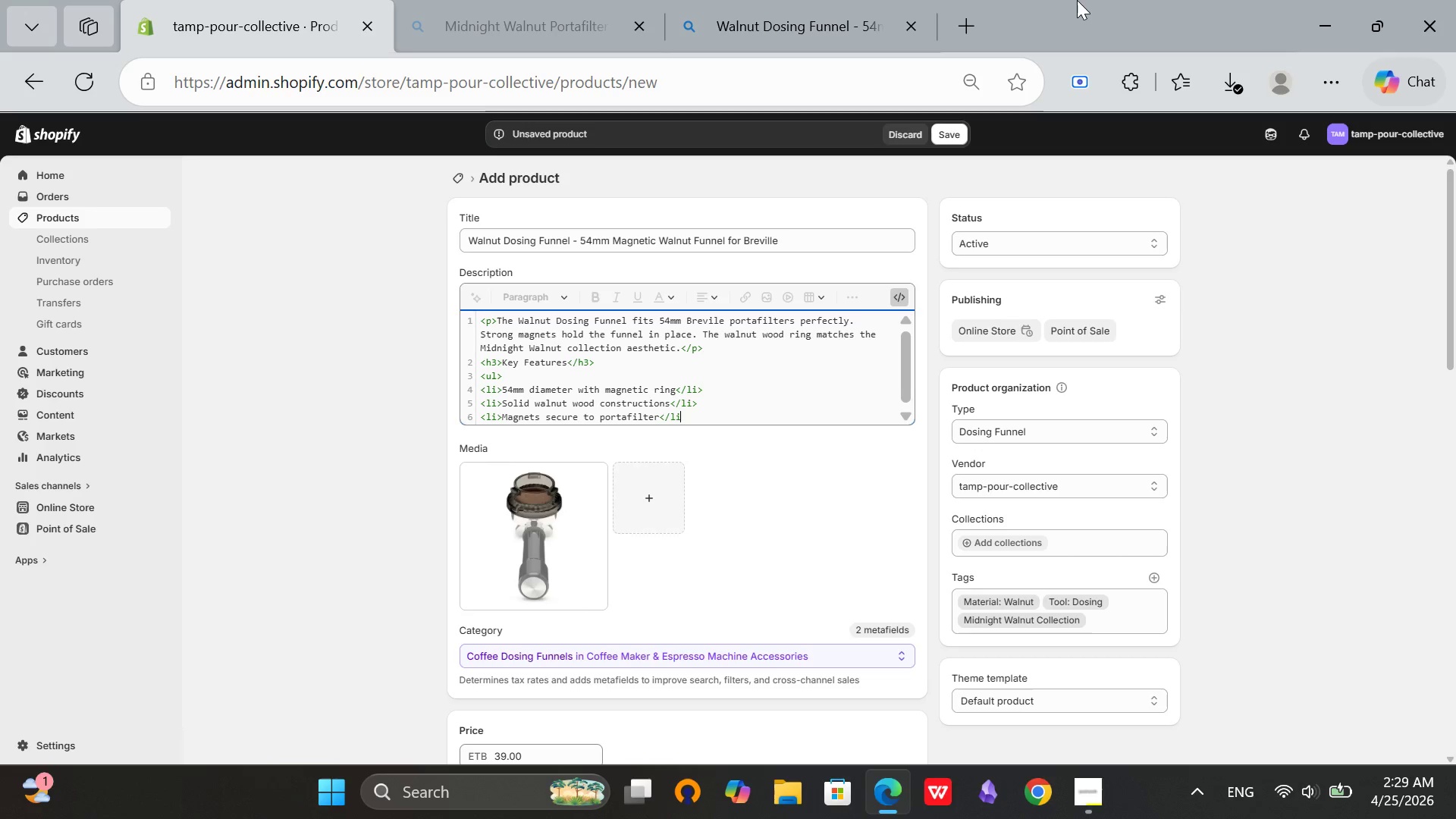 
key(Enter)
 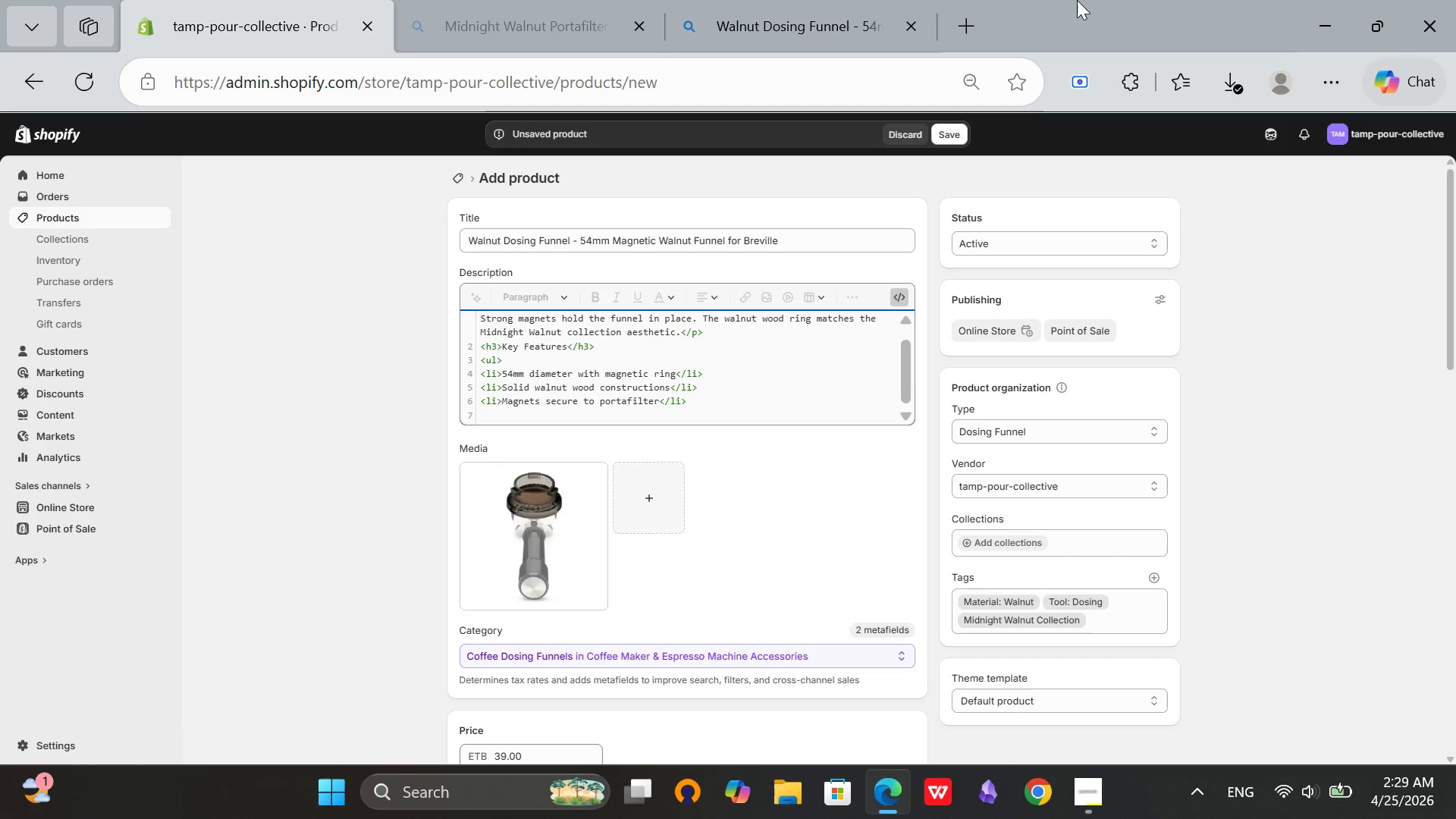 
type(<li>)
 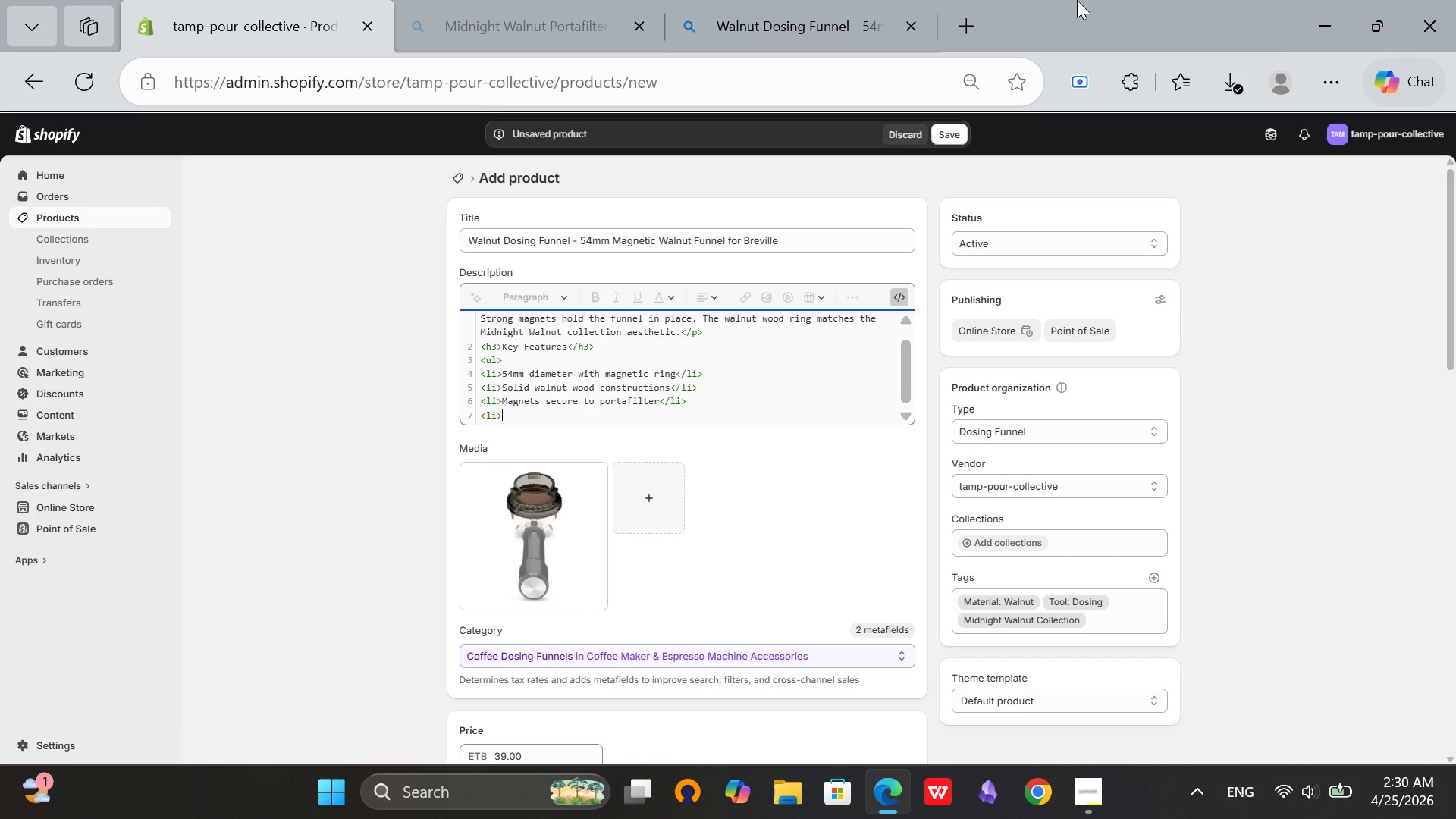 
wait(6.19)
 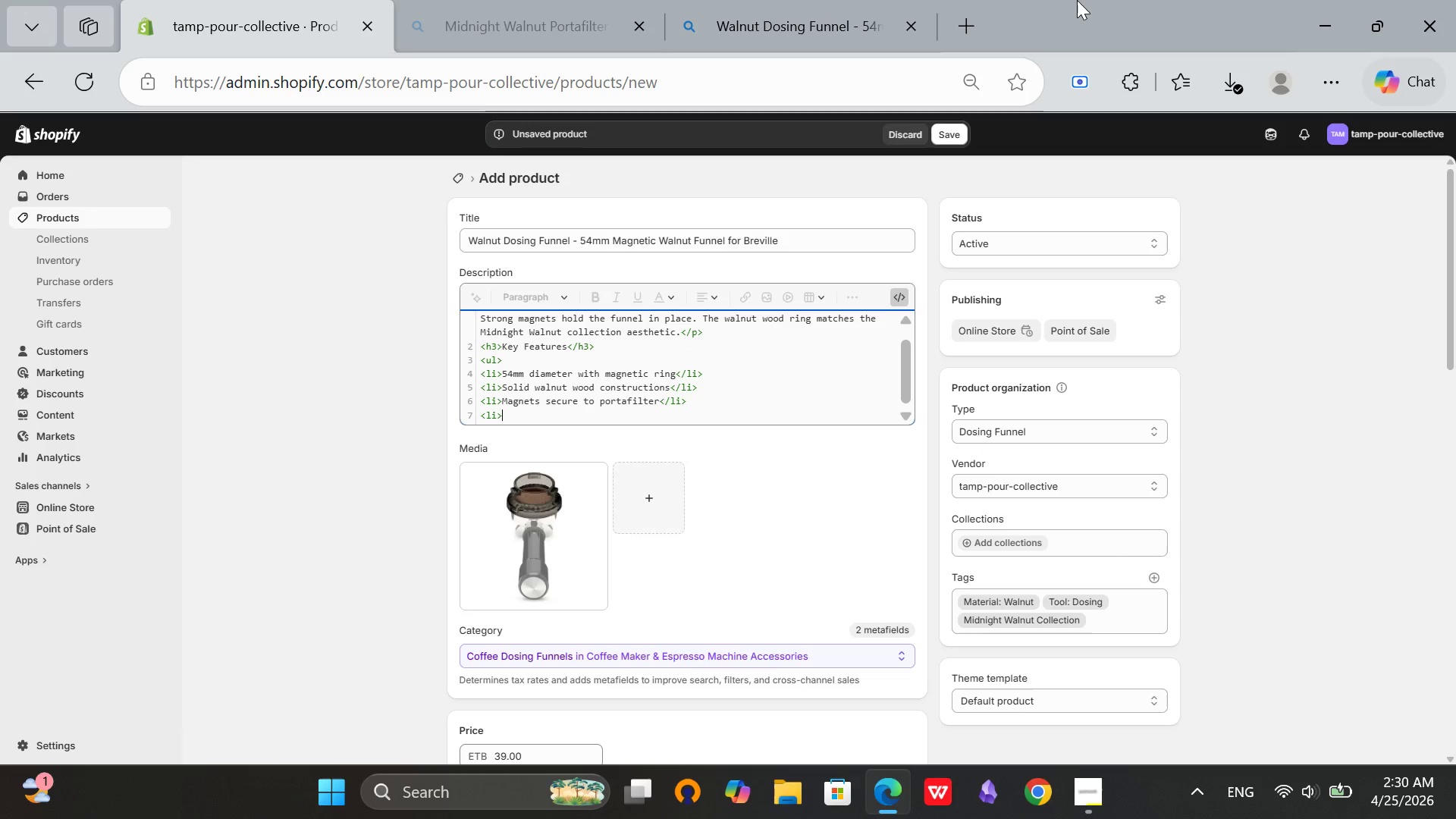 
type(Fits b)
key(Backspace)
type(Brevill )
key(Backspace)
type(e and Sage 54mm baskets</li>)
 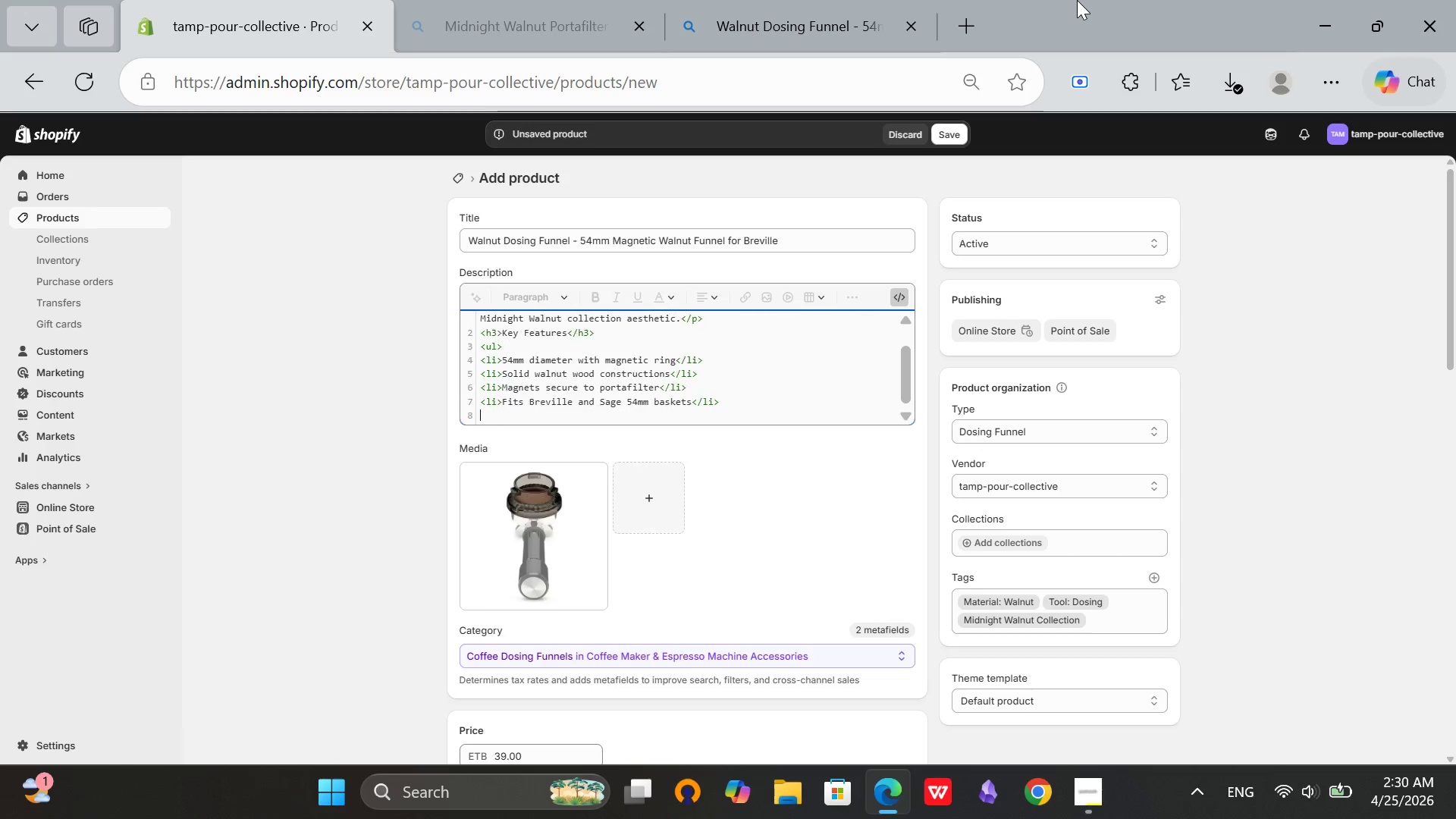 
 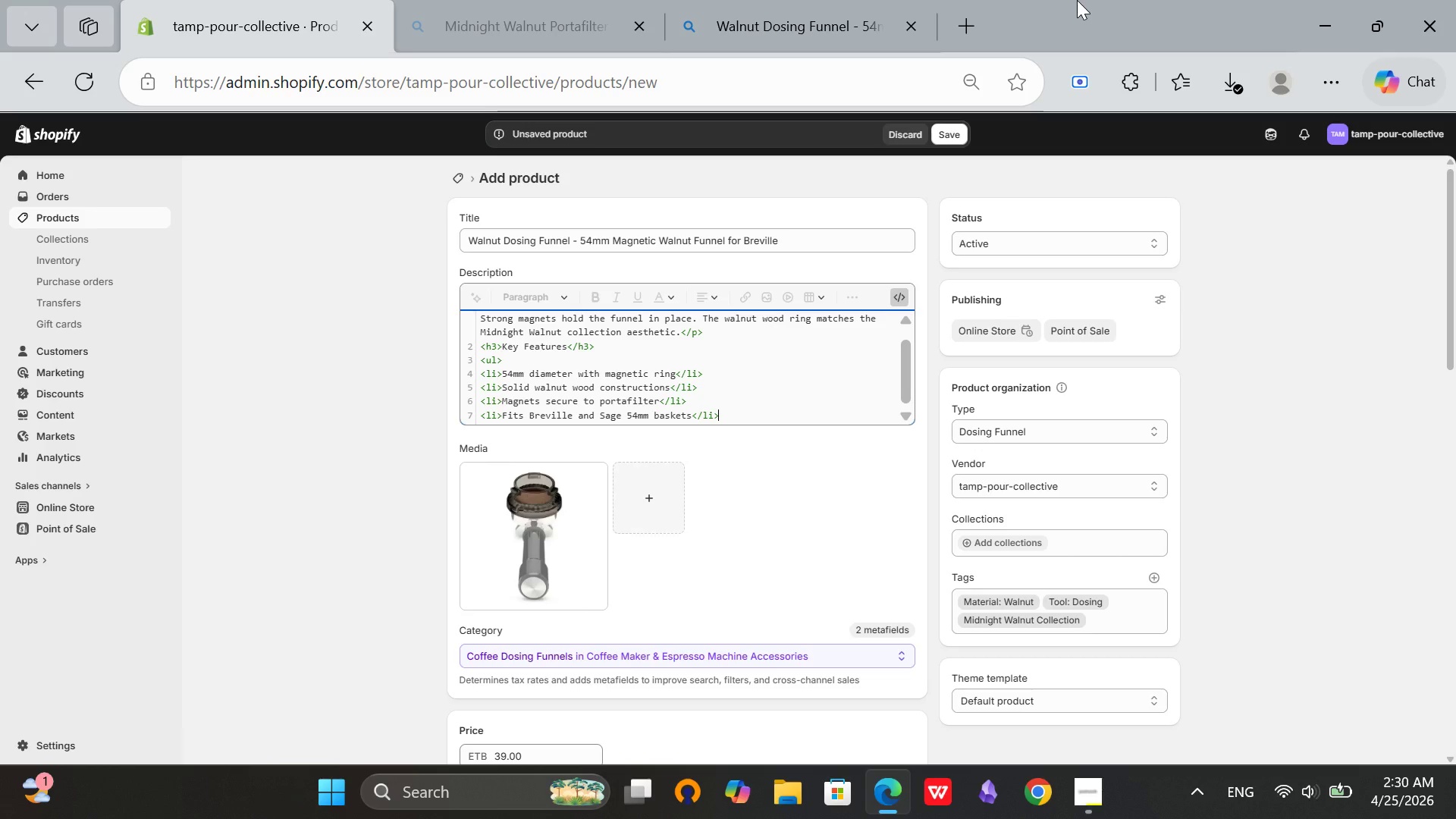 
key(Enter)
 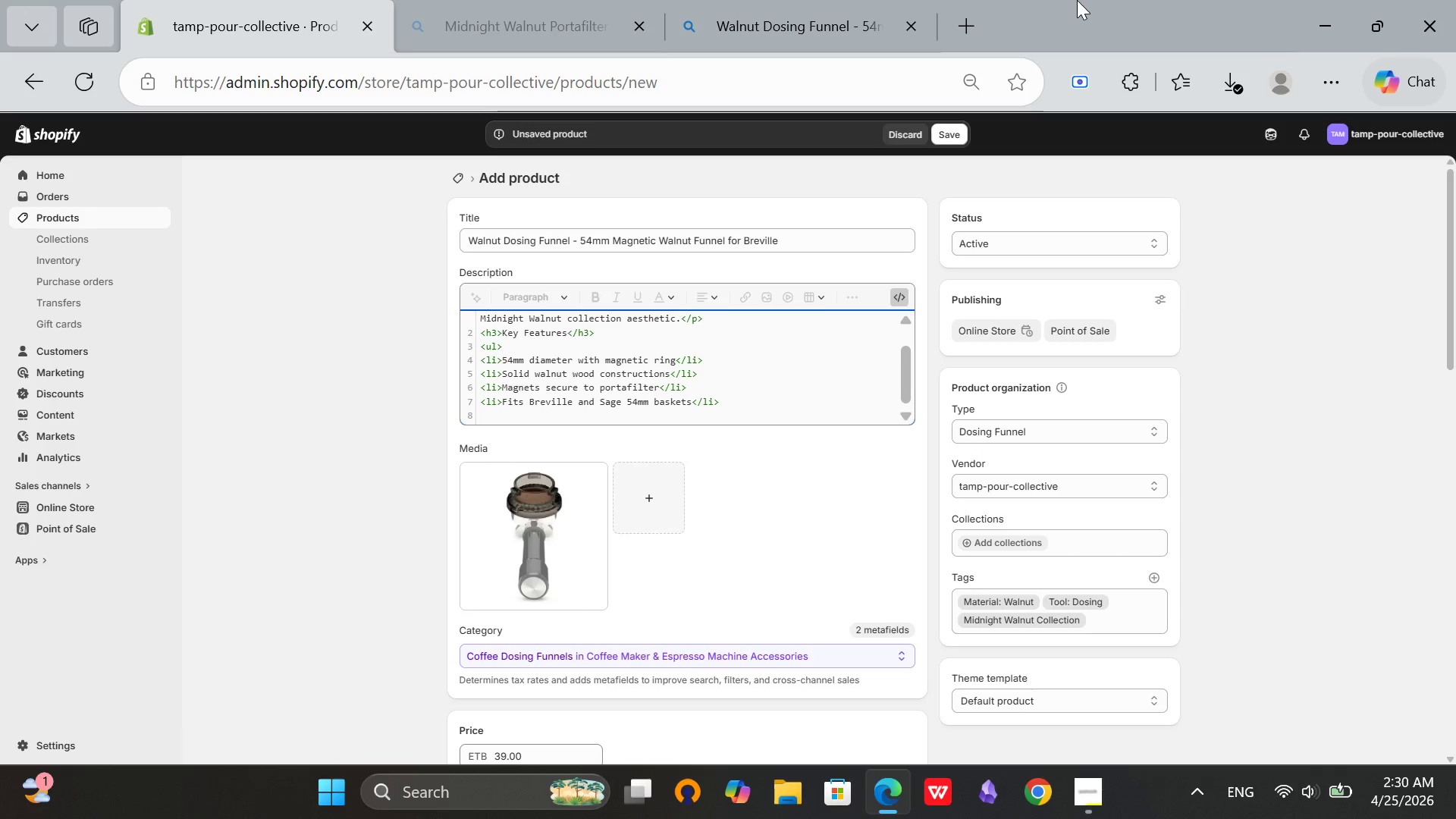 
type(<li>)
 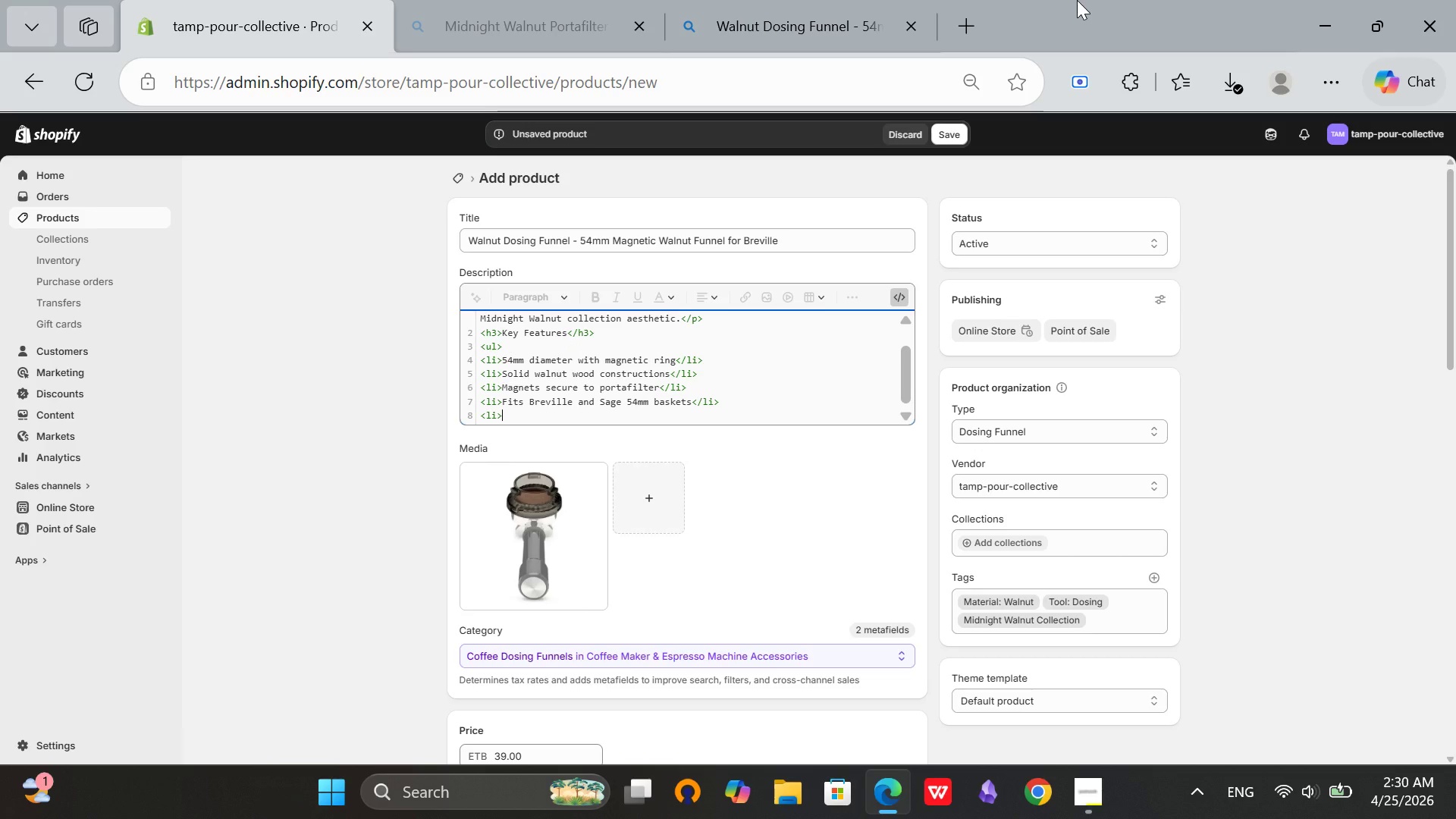 
wait(5.25)
 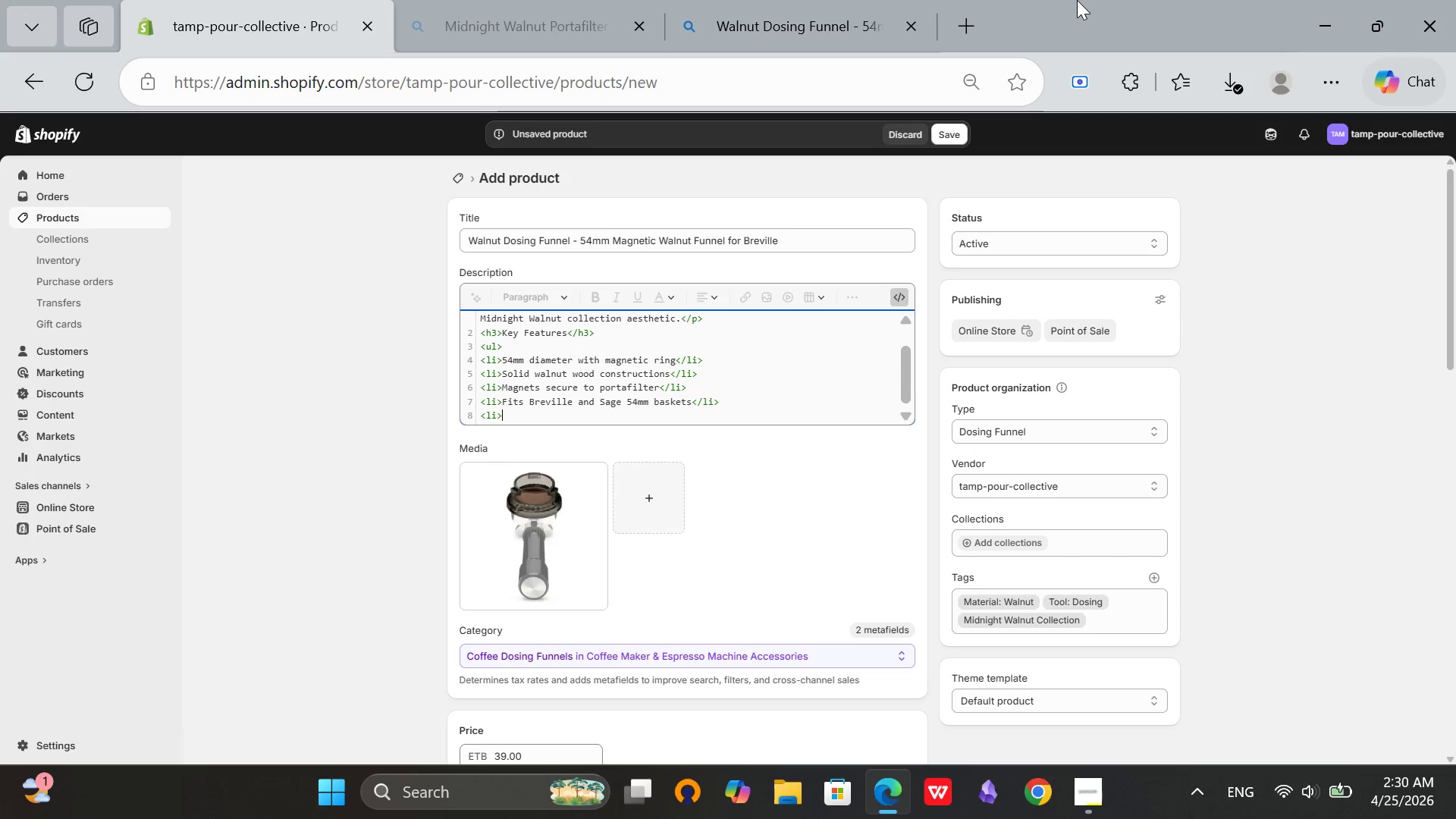 
type(Mess-free grinding and dosing</li>)
 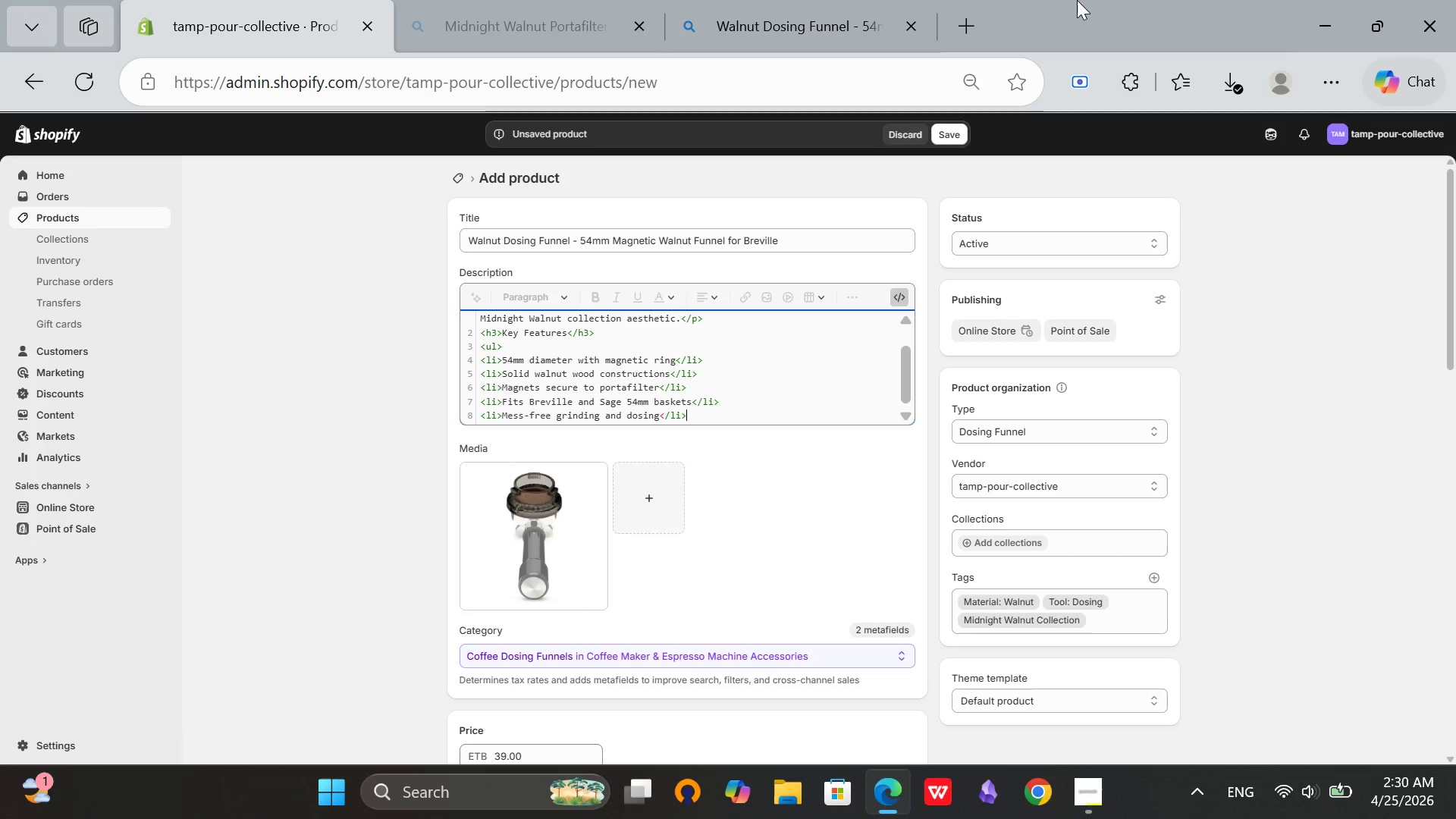 
 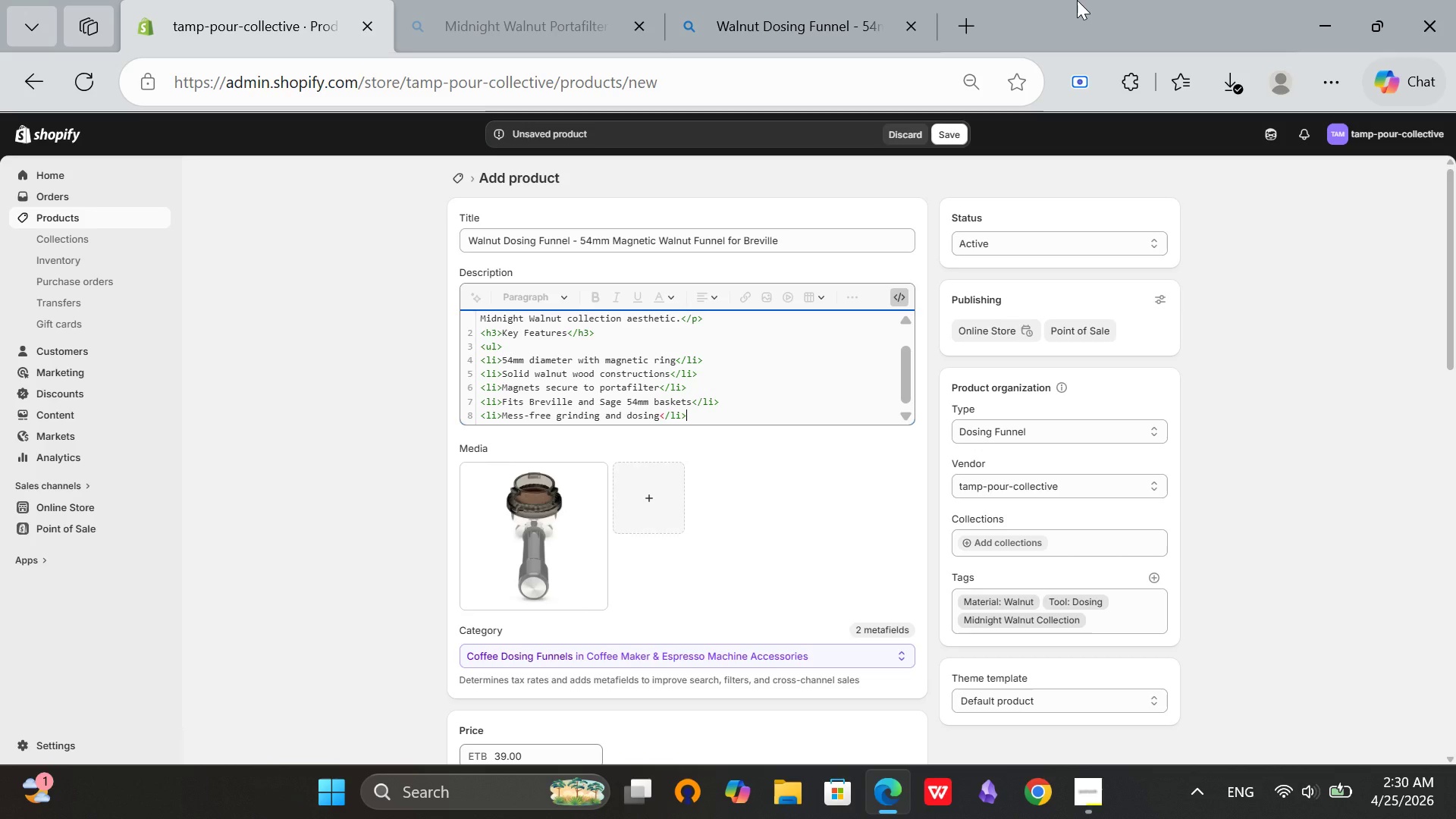 
key(Enter)
 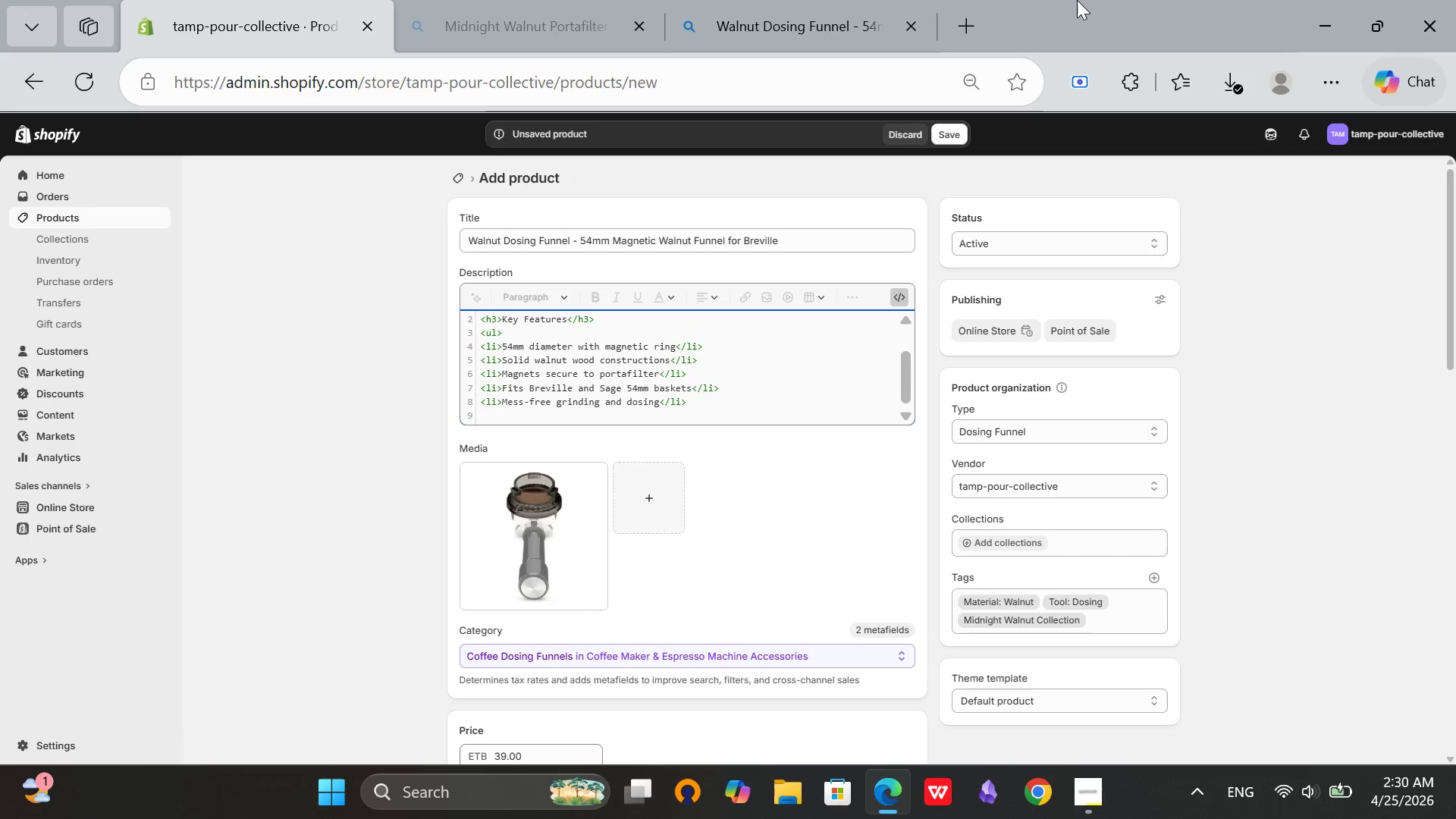 
key(Shift+Comma)
 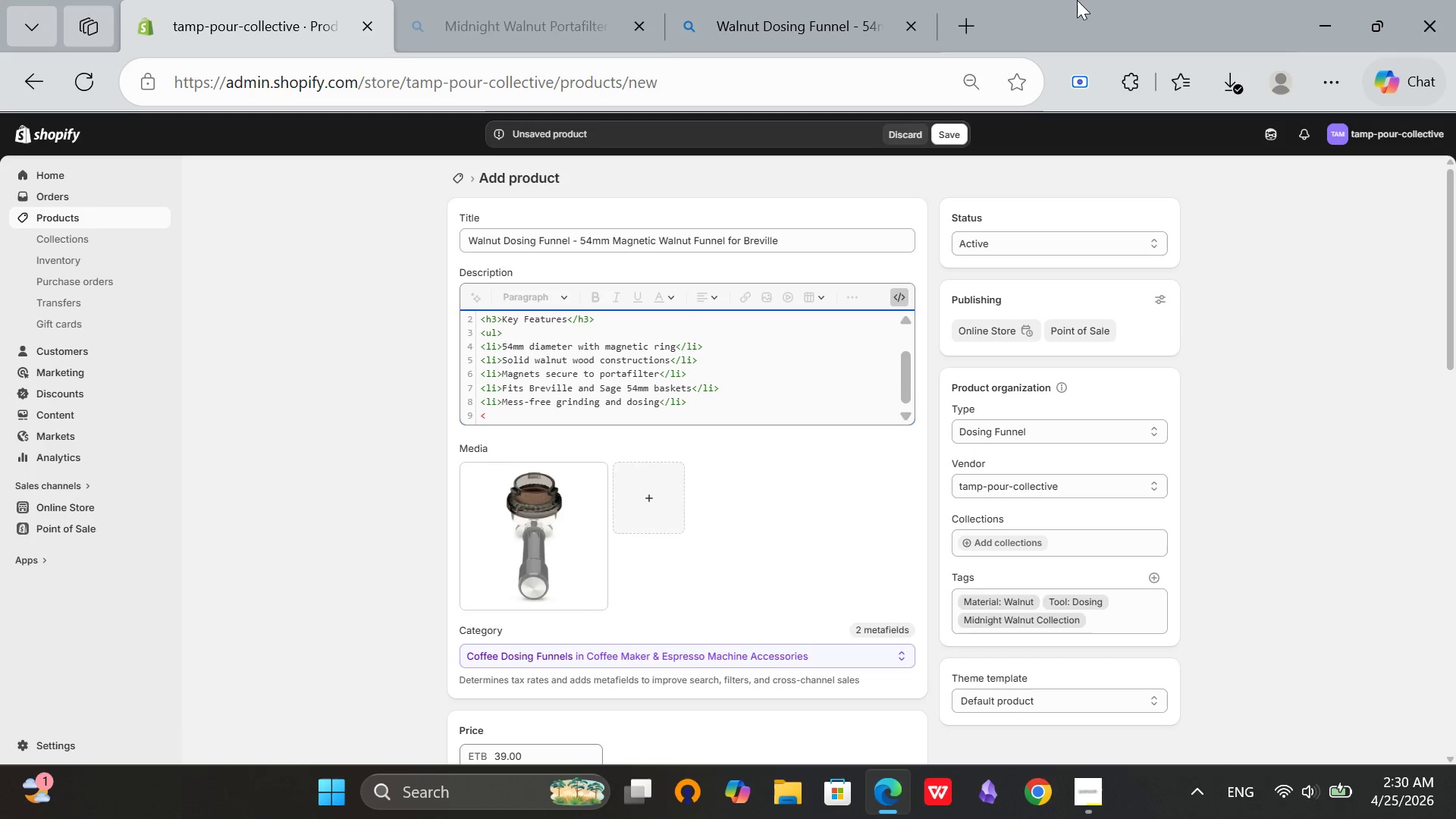 
type(li>)
 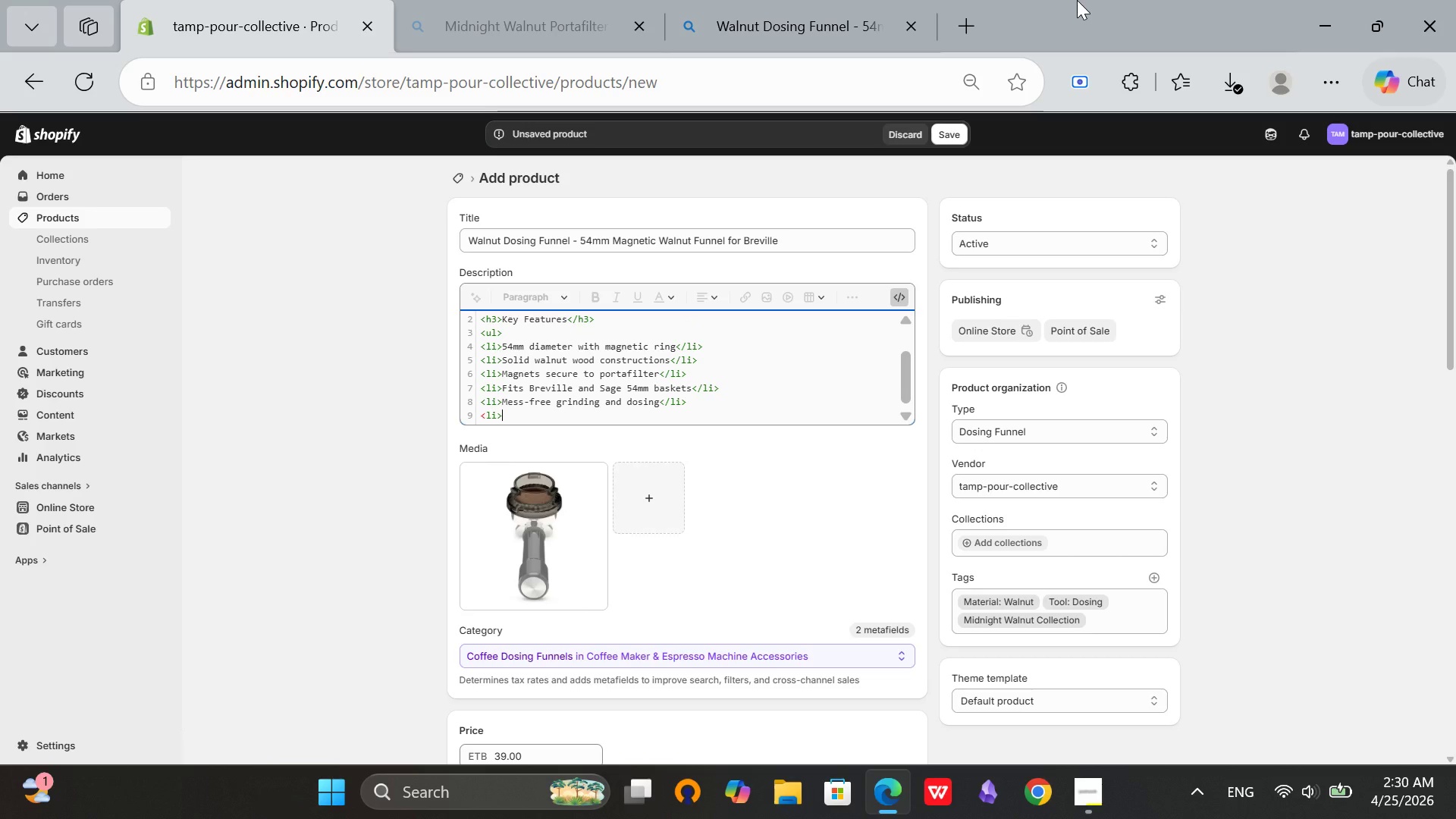 
wait(13.47)
 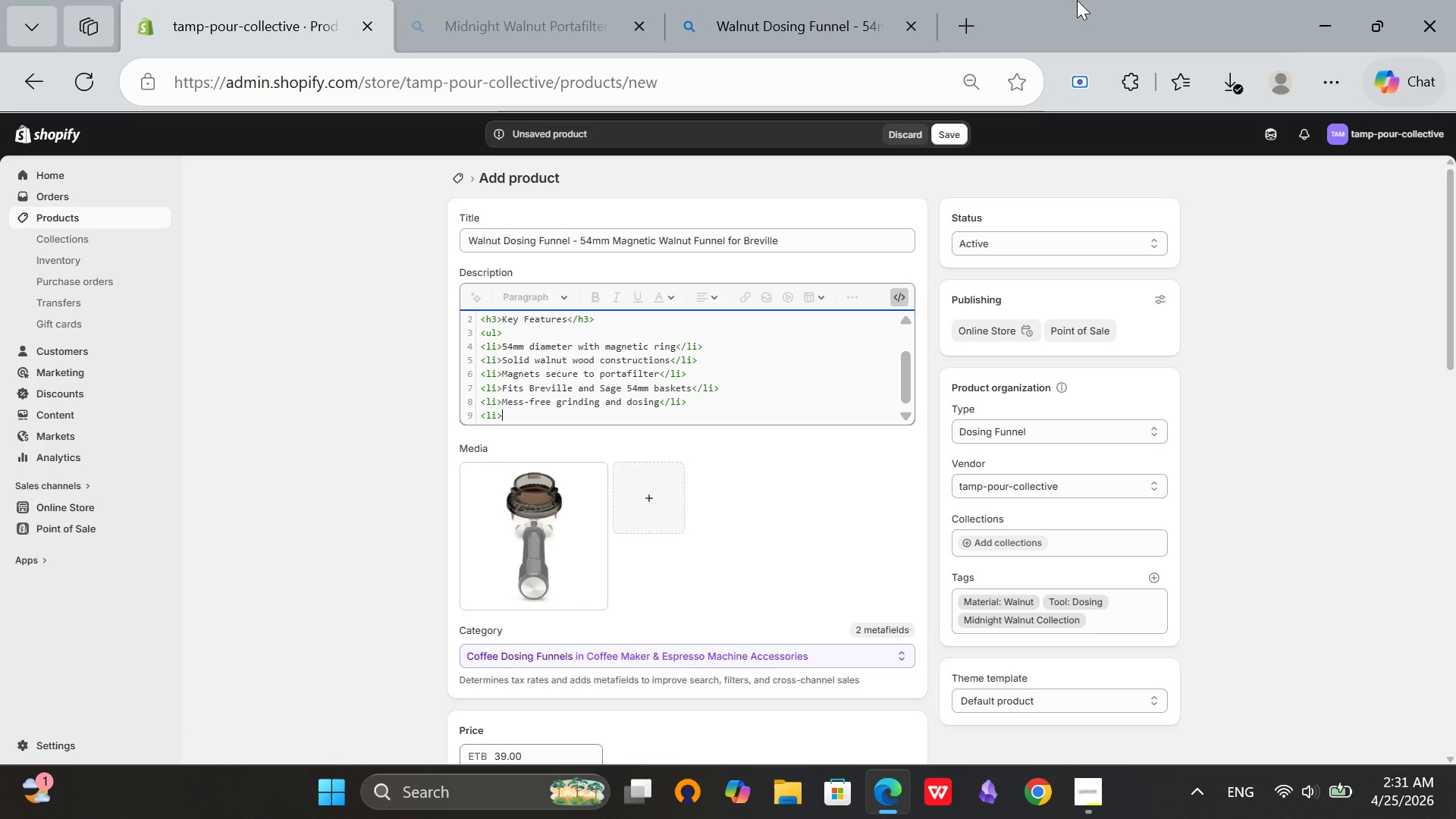 
key(Backspace)
key(Backspace)
key(Backspace)
type(/ul>)
 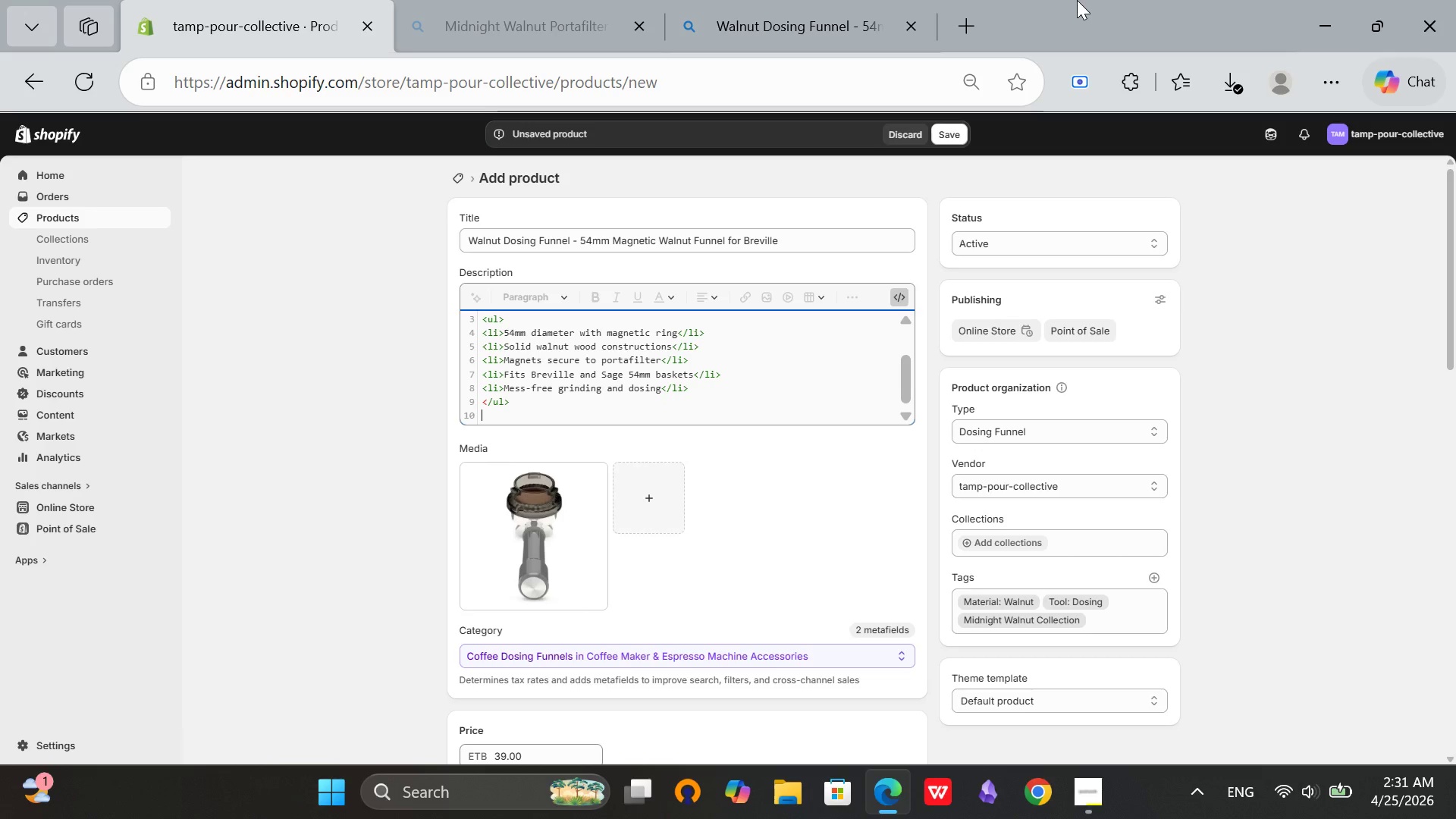 
 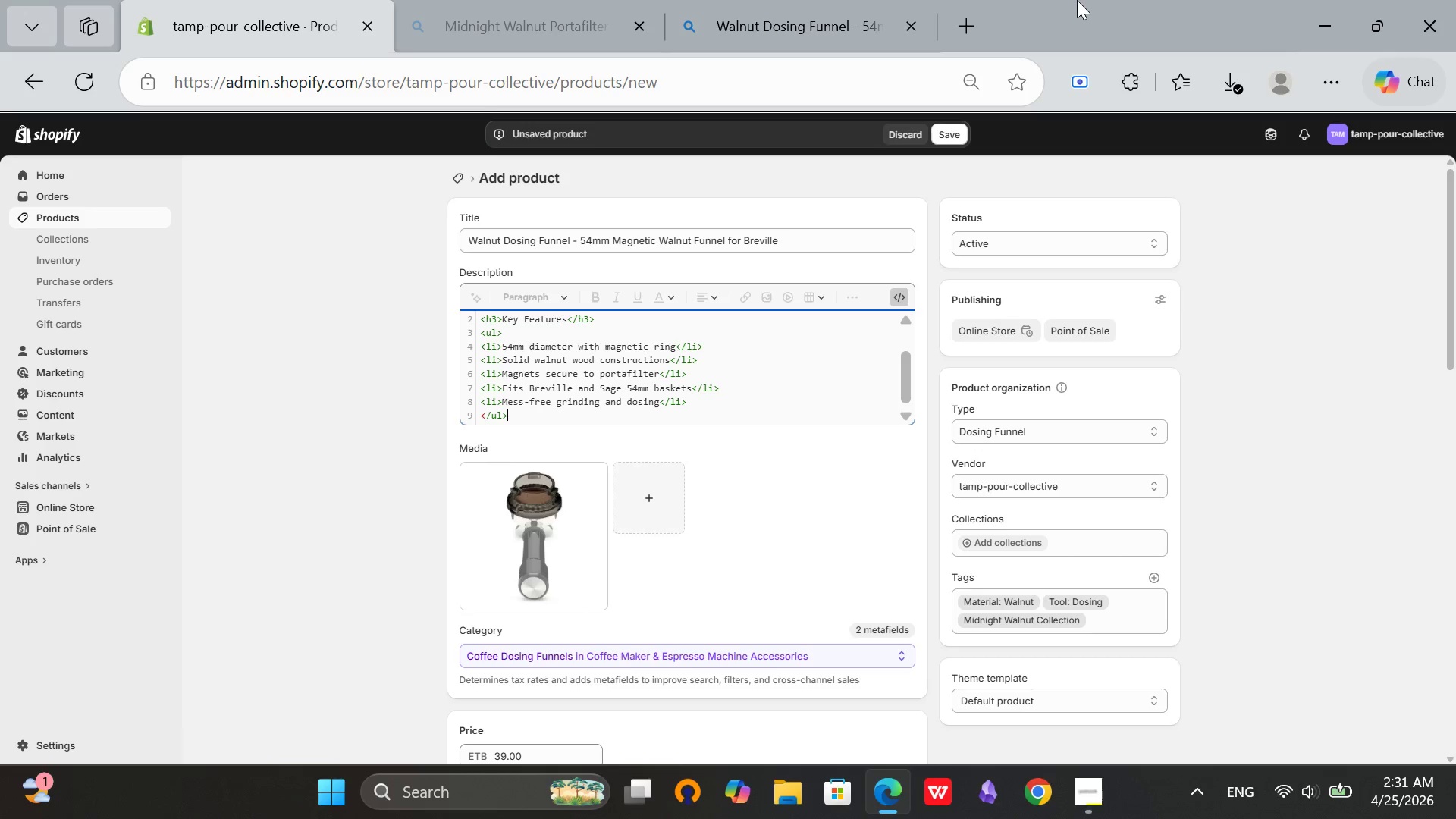 
key(Enter)
 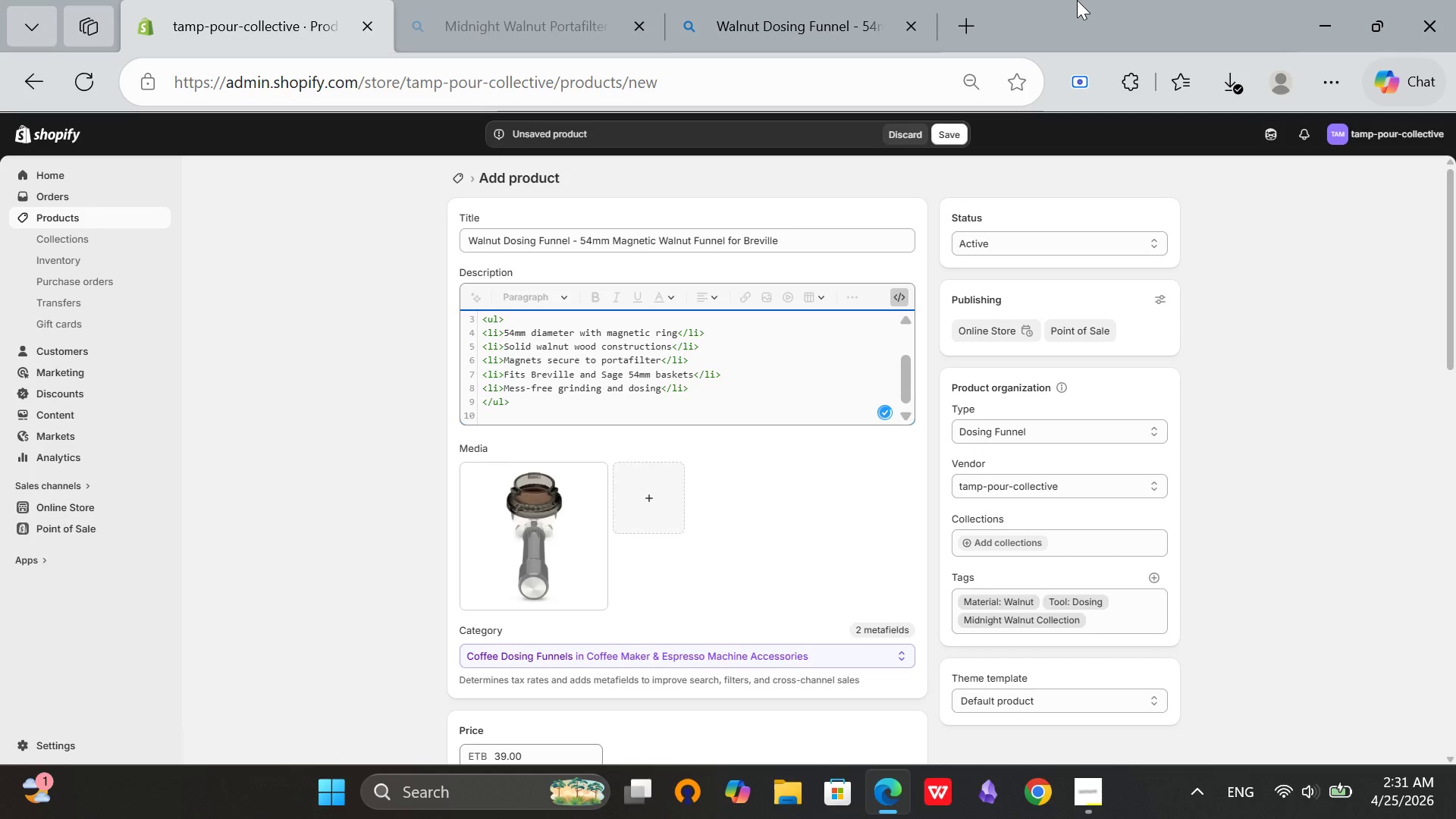 
type(<h3>Why Baristas Love It</h3>)
 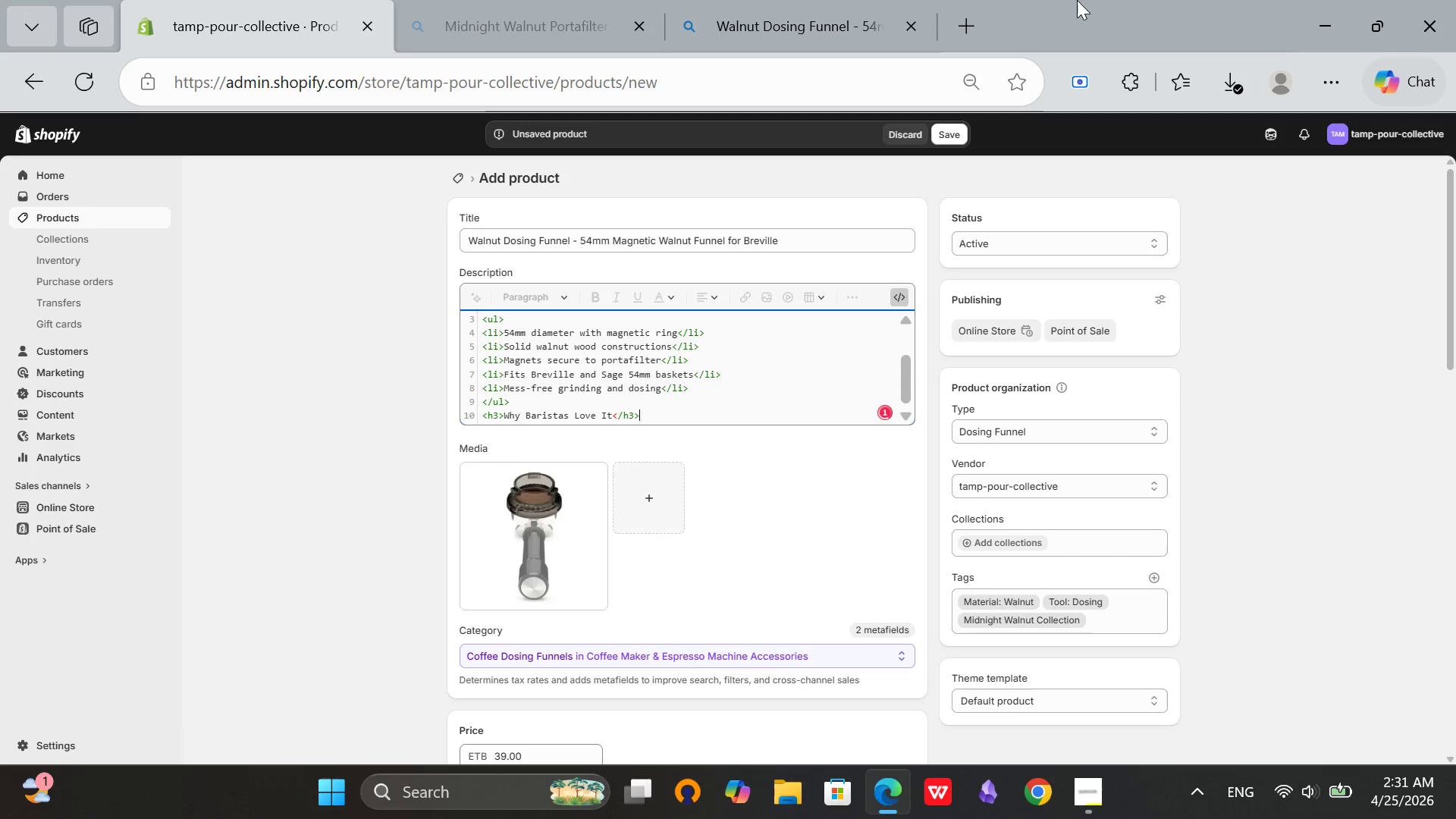 
 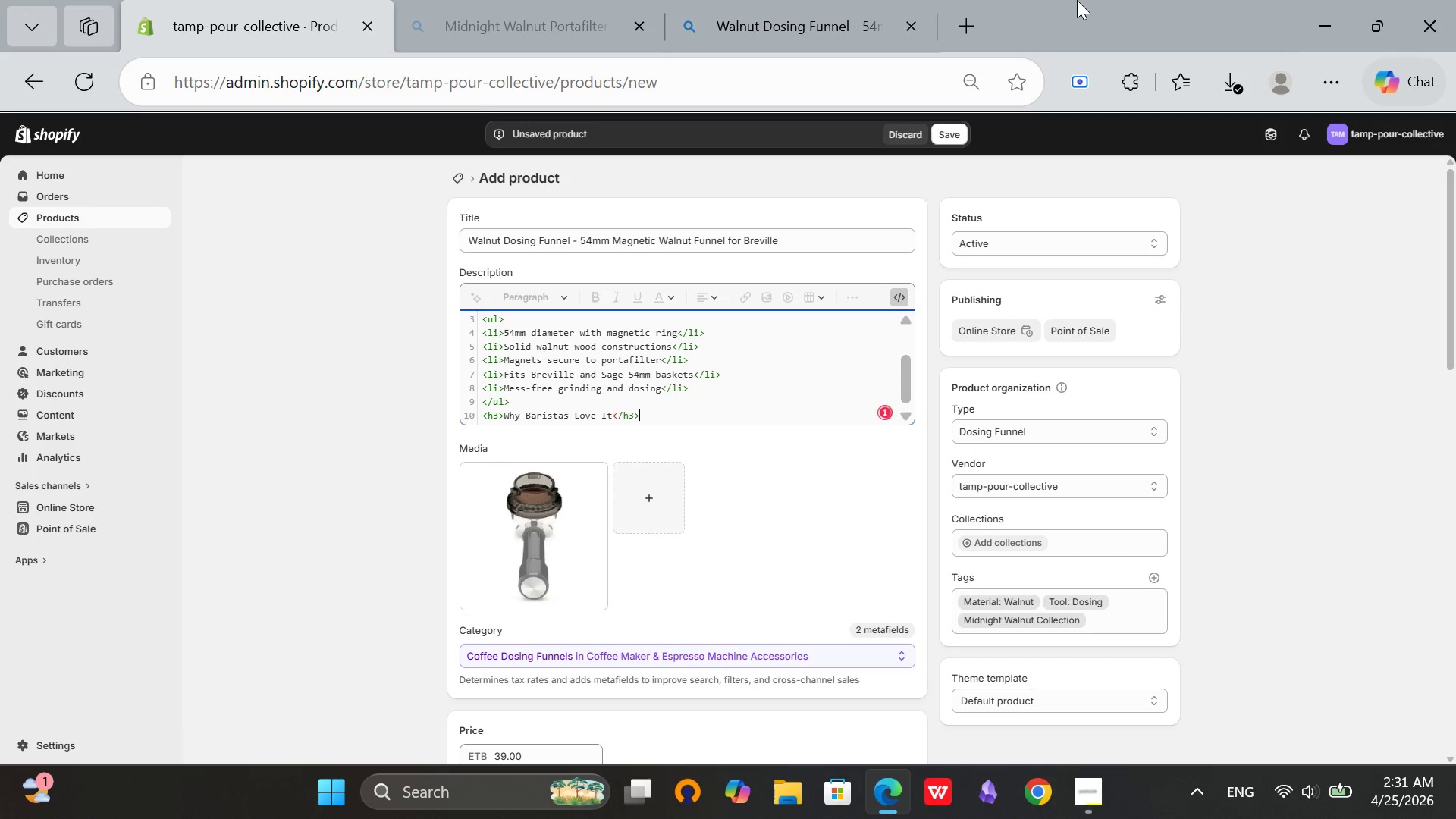 
hold_key(key=Enter, duration=0.31)
 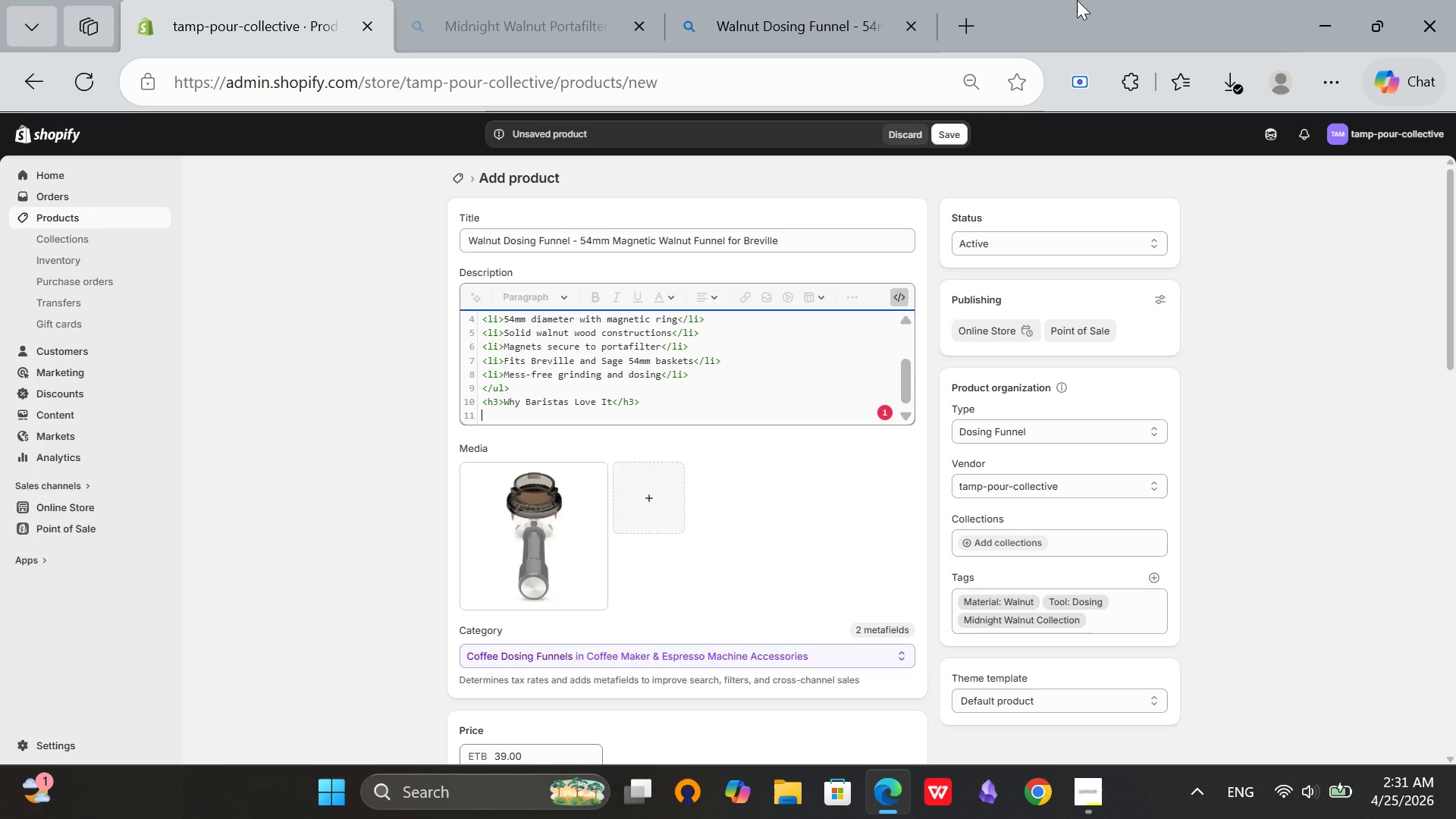 
wait(13.36)
 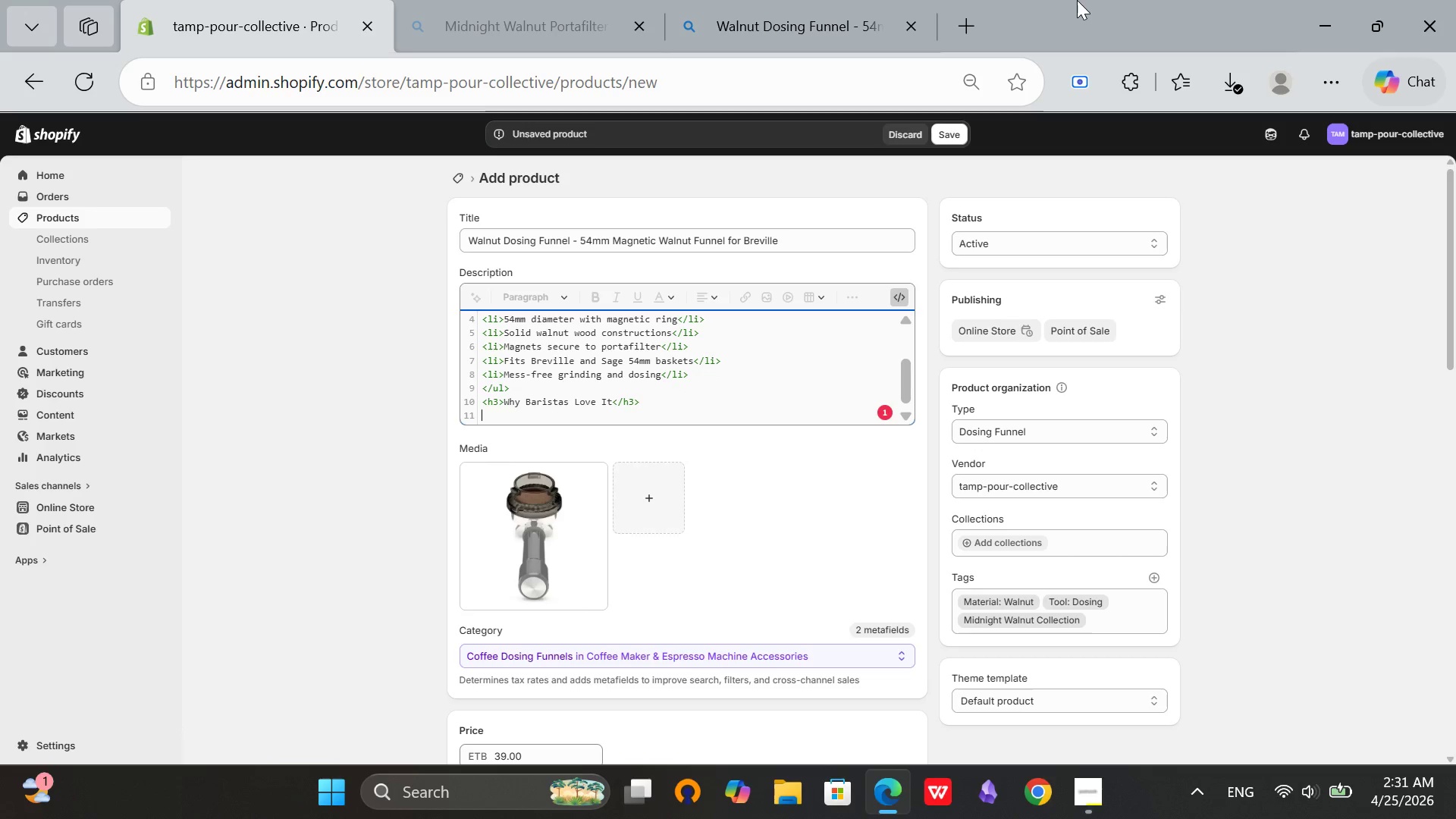 
type(<p>Breville owners deserve premium accessories too. This funnel makes dosing )
 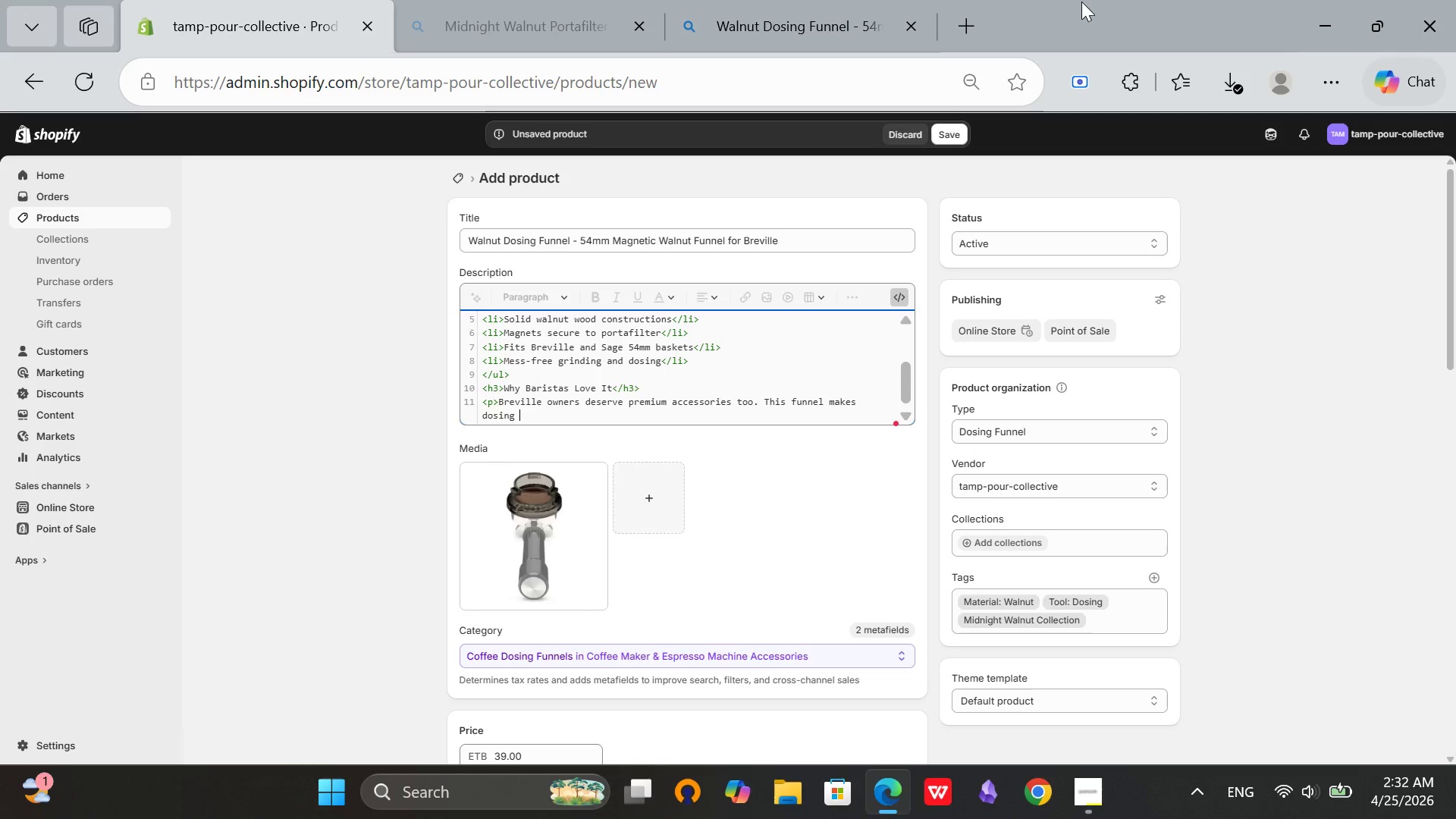 
type(clean and es)
key(Backspace)
type(ast)
key(Backspace)
type(y. The walnut finish elevates yp)
key(Backspace)
type(out)
key(Backspace)
type(r workflow.</p>)
 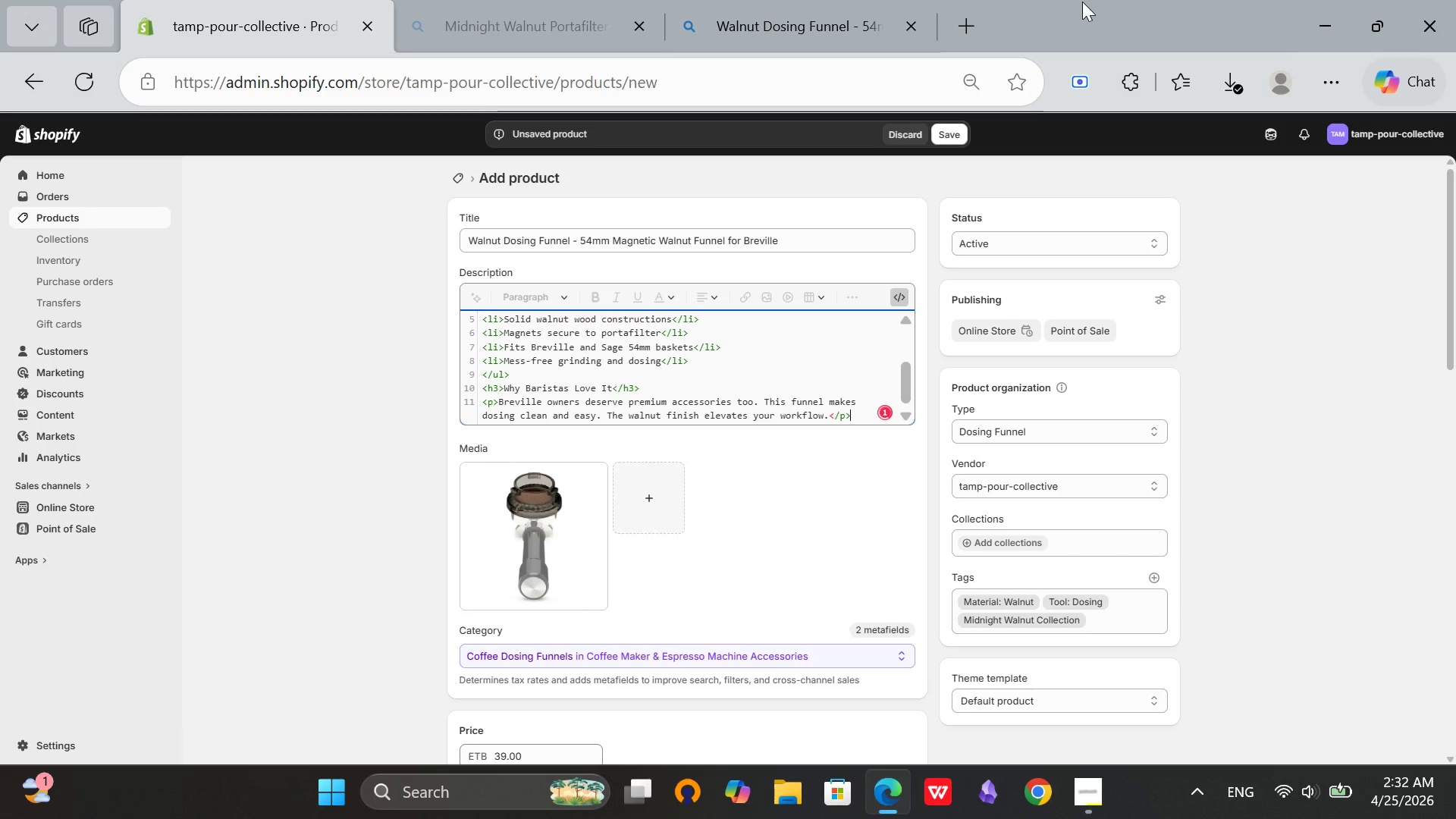 
key(Enter)
 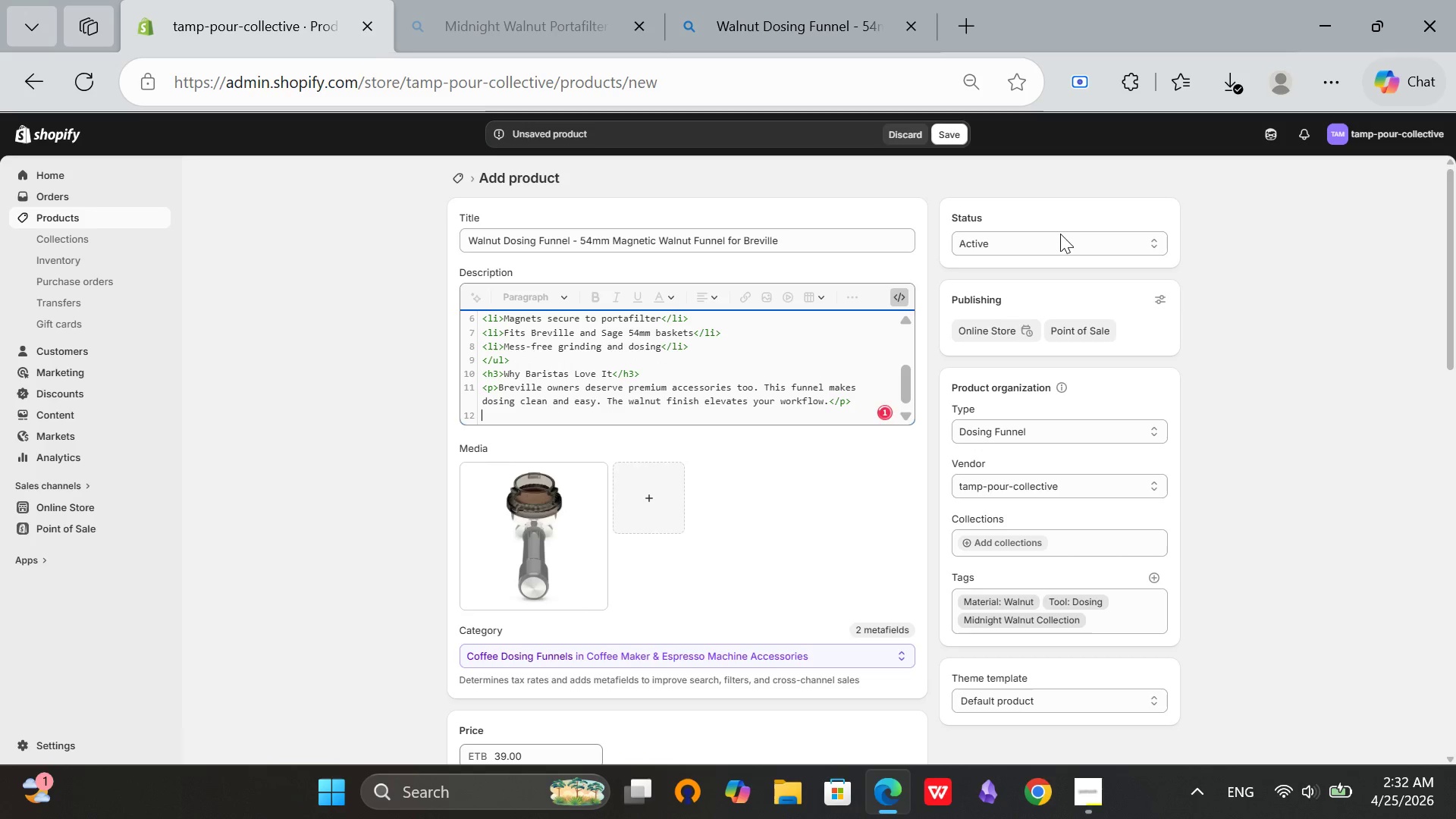 
key(Backspace)
 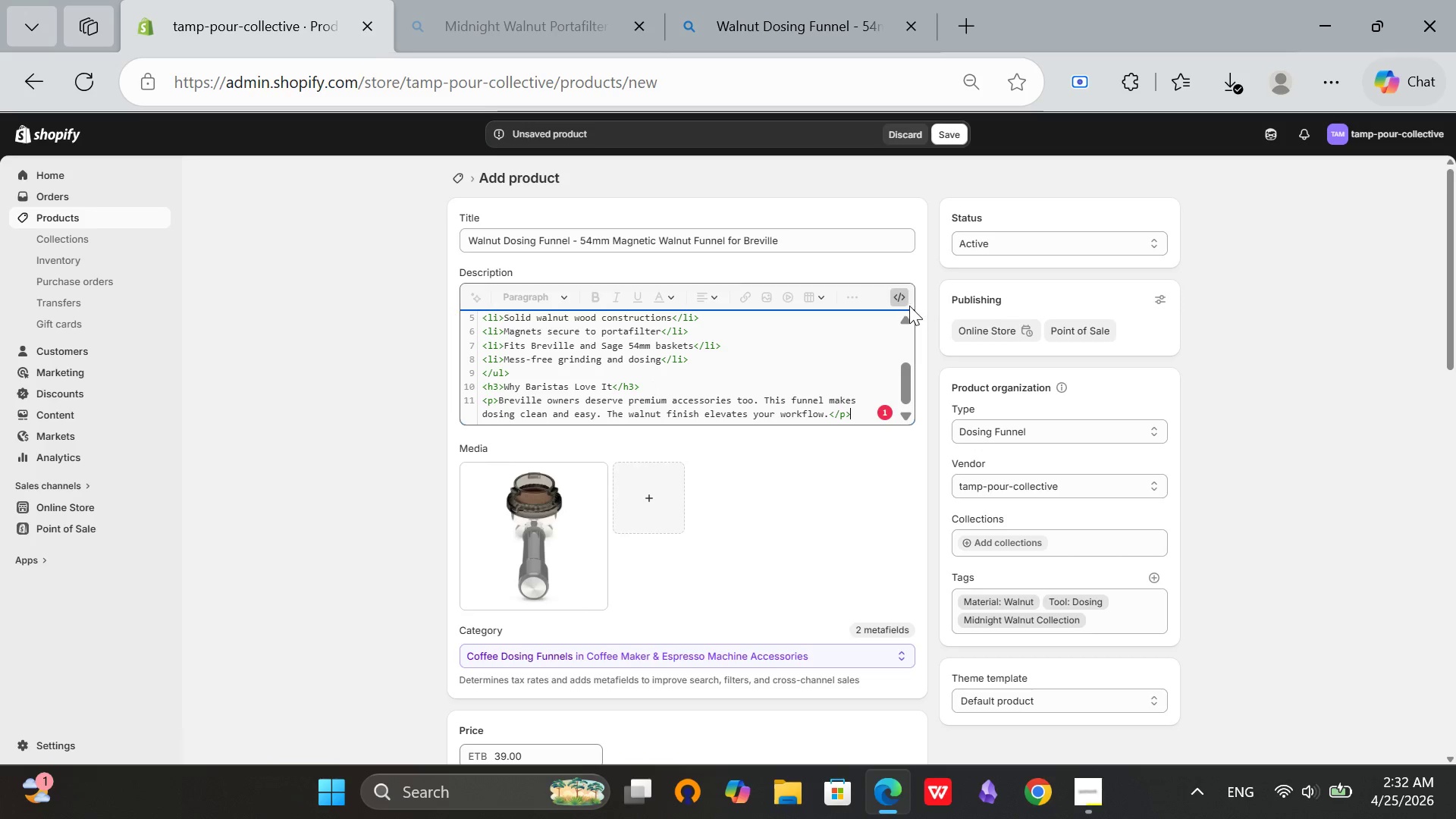 
left_click([904, 303])
 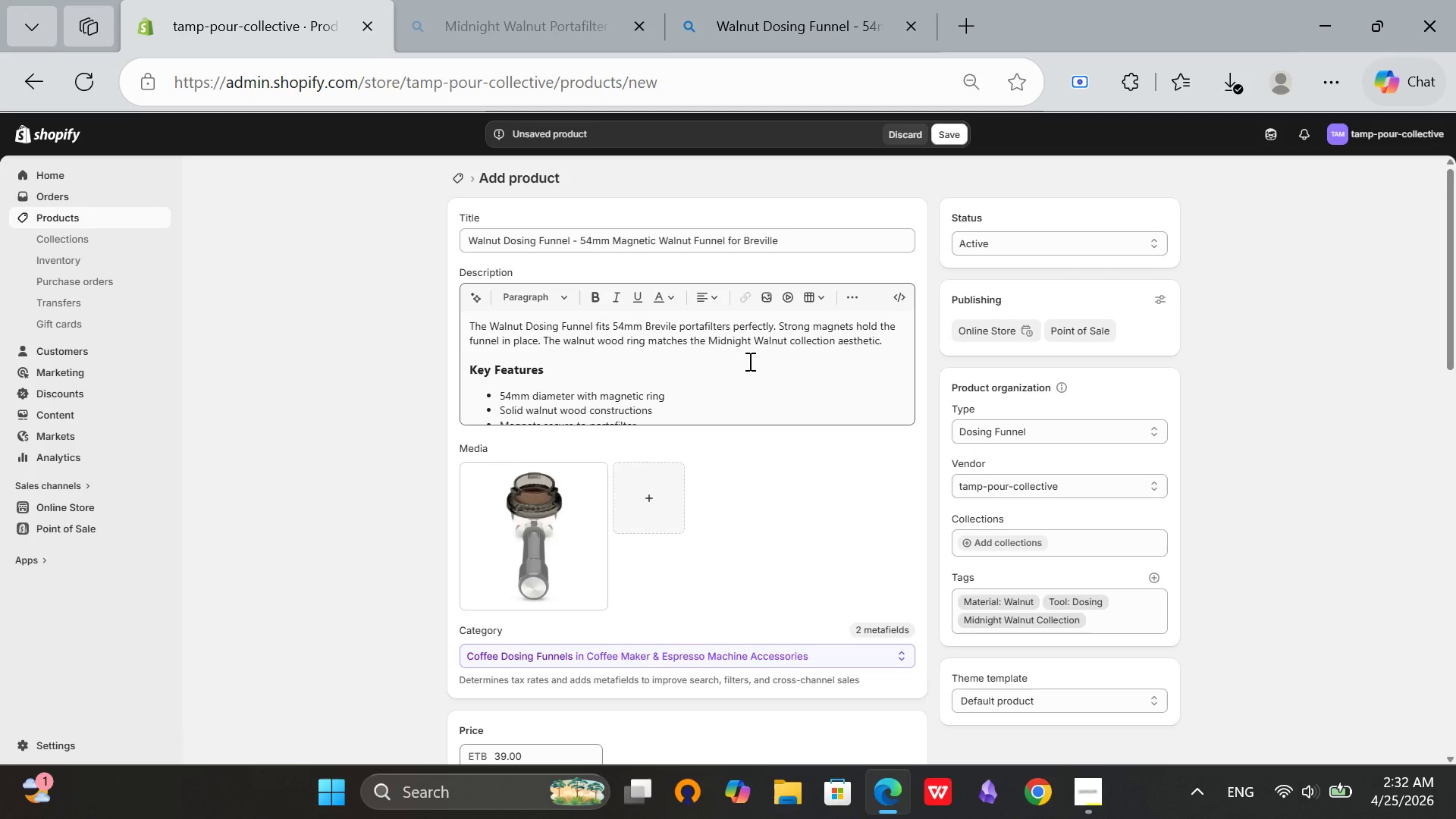 
left_click([742, 362])
 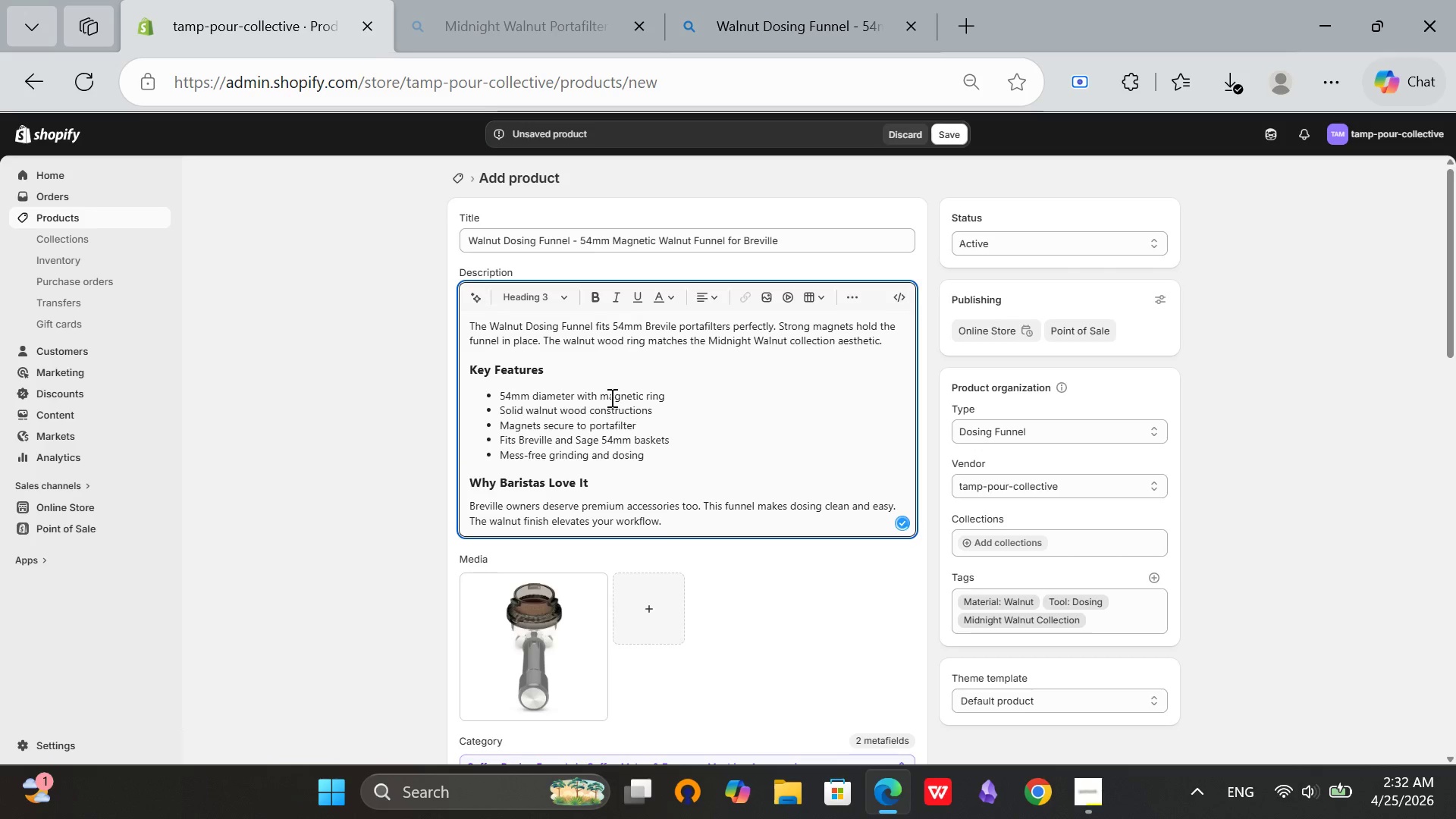 
scroll: coordinate [783, 384], scroll_direction: down, amount: 1.0
 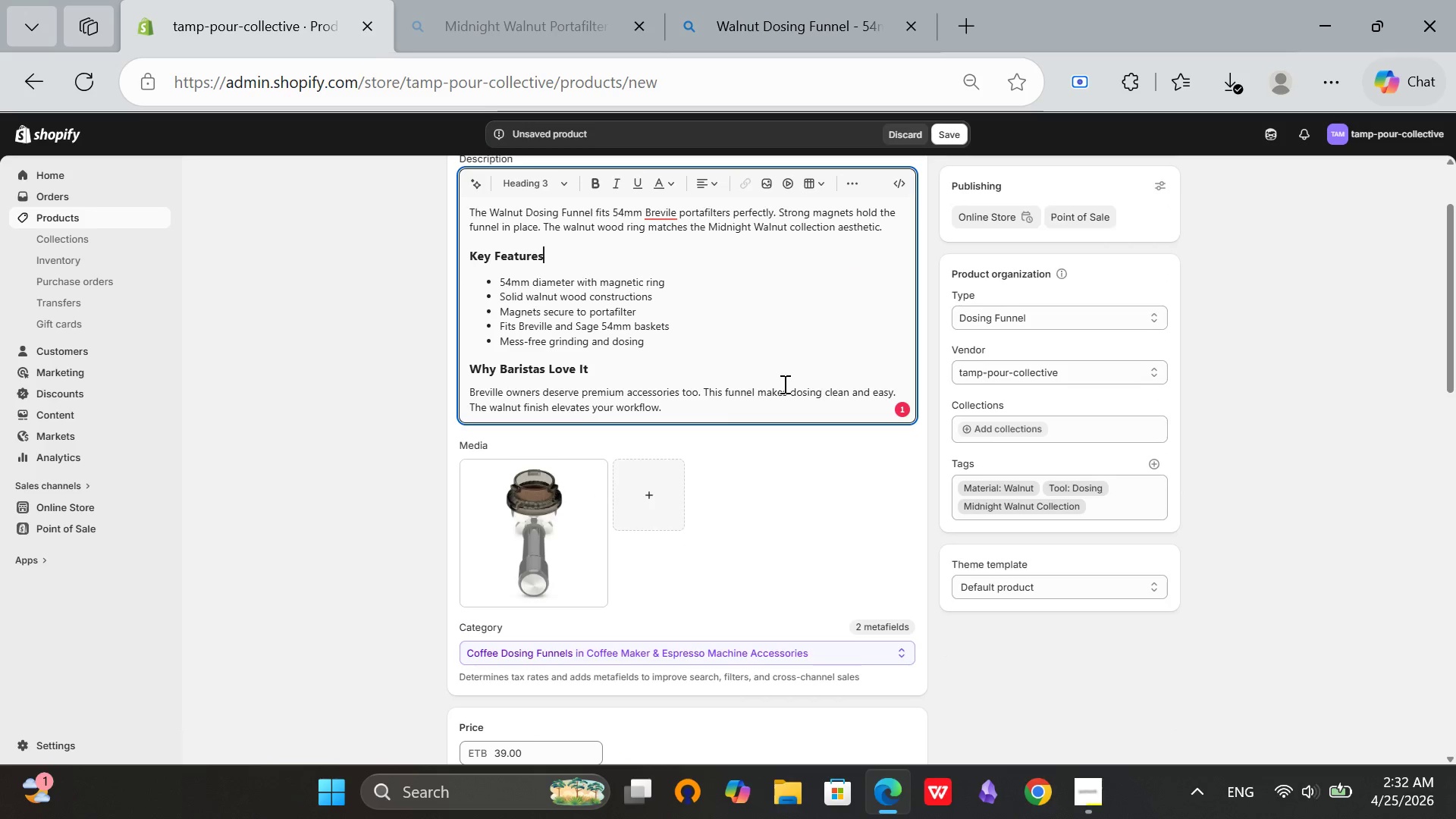 
scroll: coordinate [783, 384], scroll_direction: up, amount: 2.0
 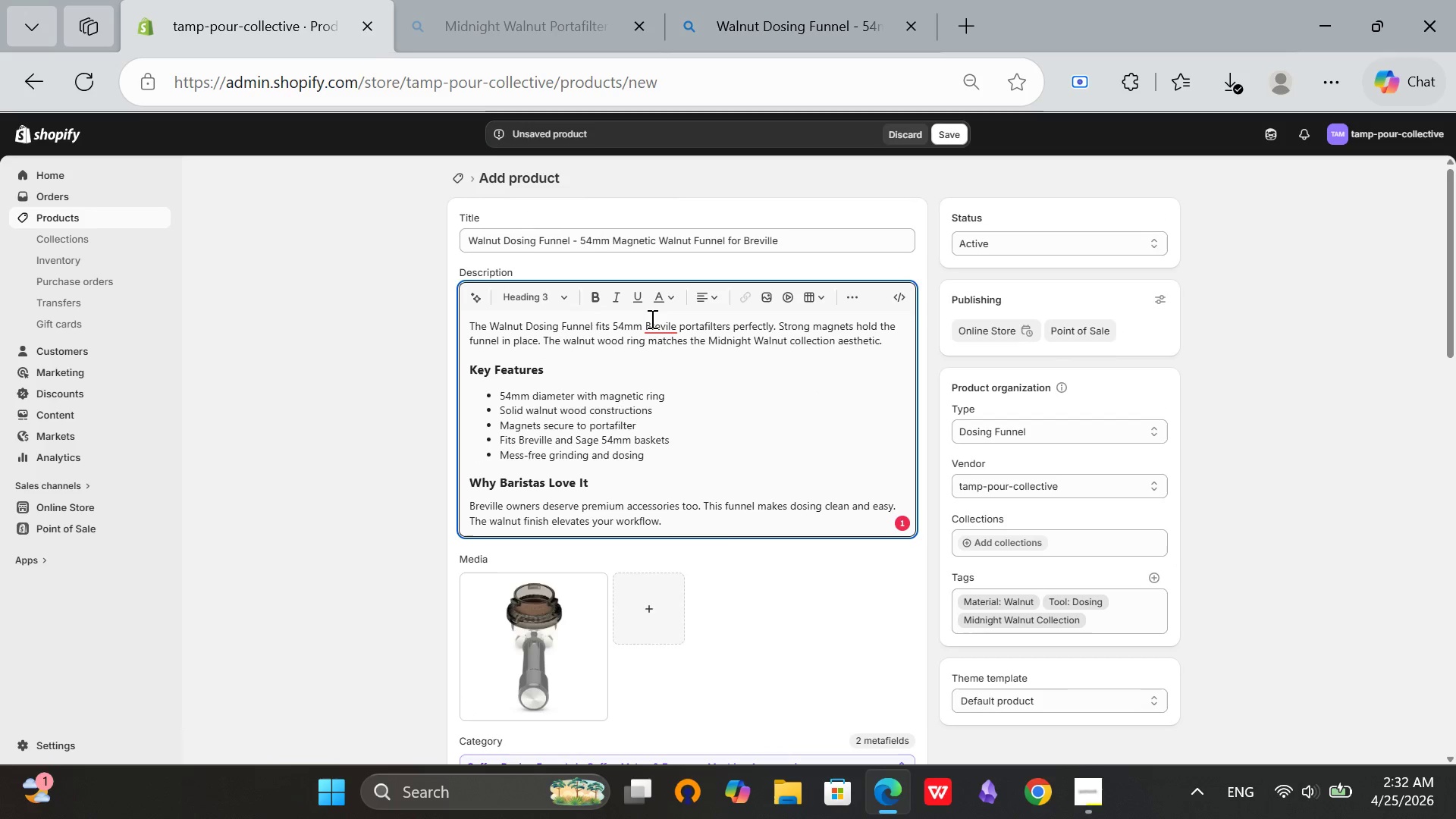 
left_click([658, 324])
 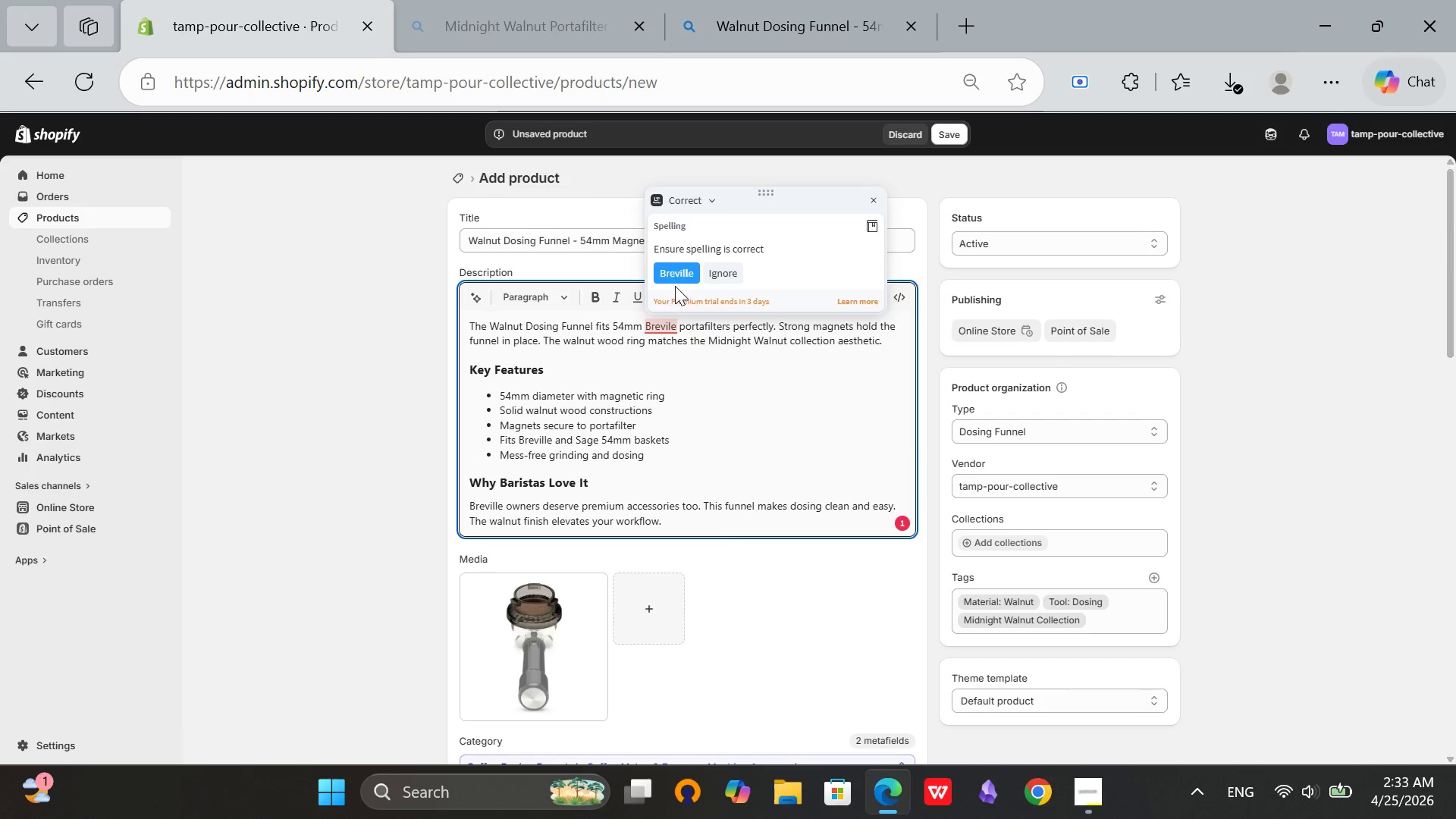 
left_click([679, 263])
 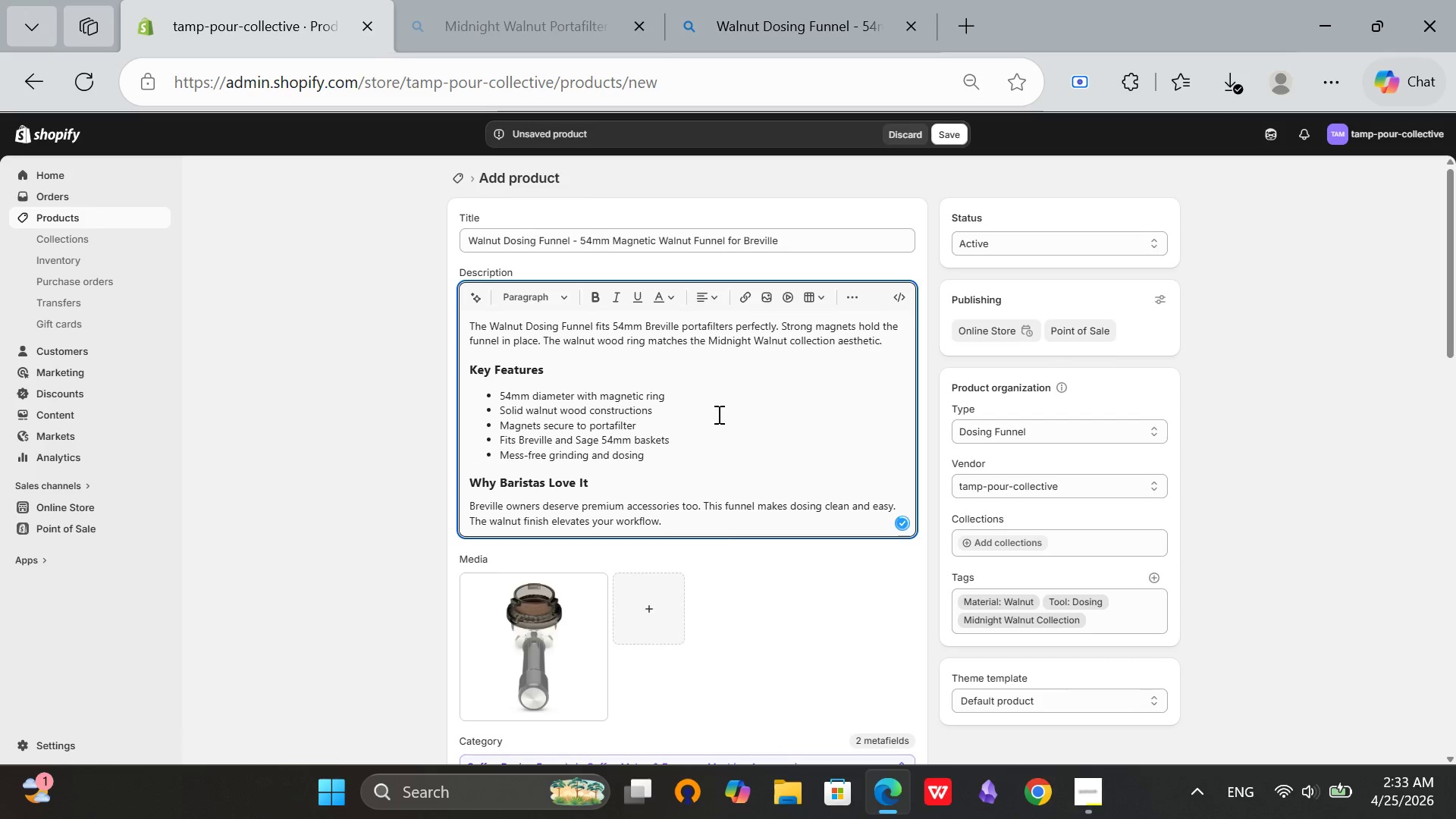 
scroll: coordinate [817, 349], scroll_direction: down, amount: 2.0
 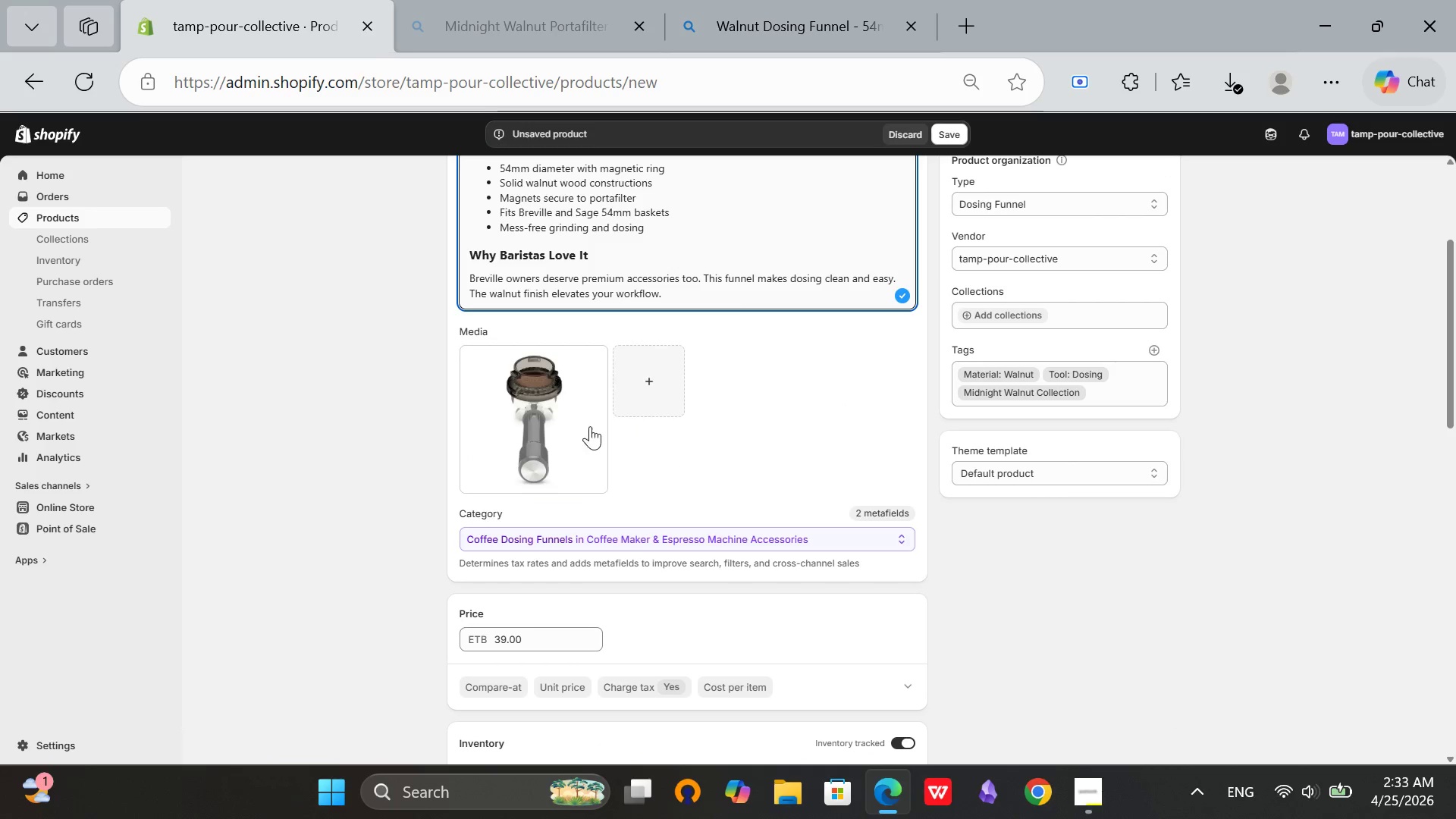 
left_click([528, 411])
 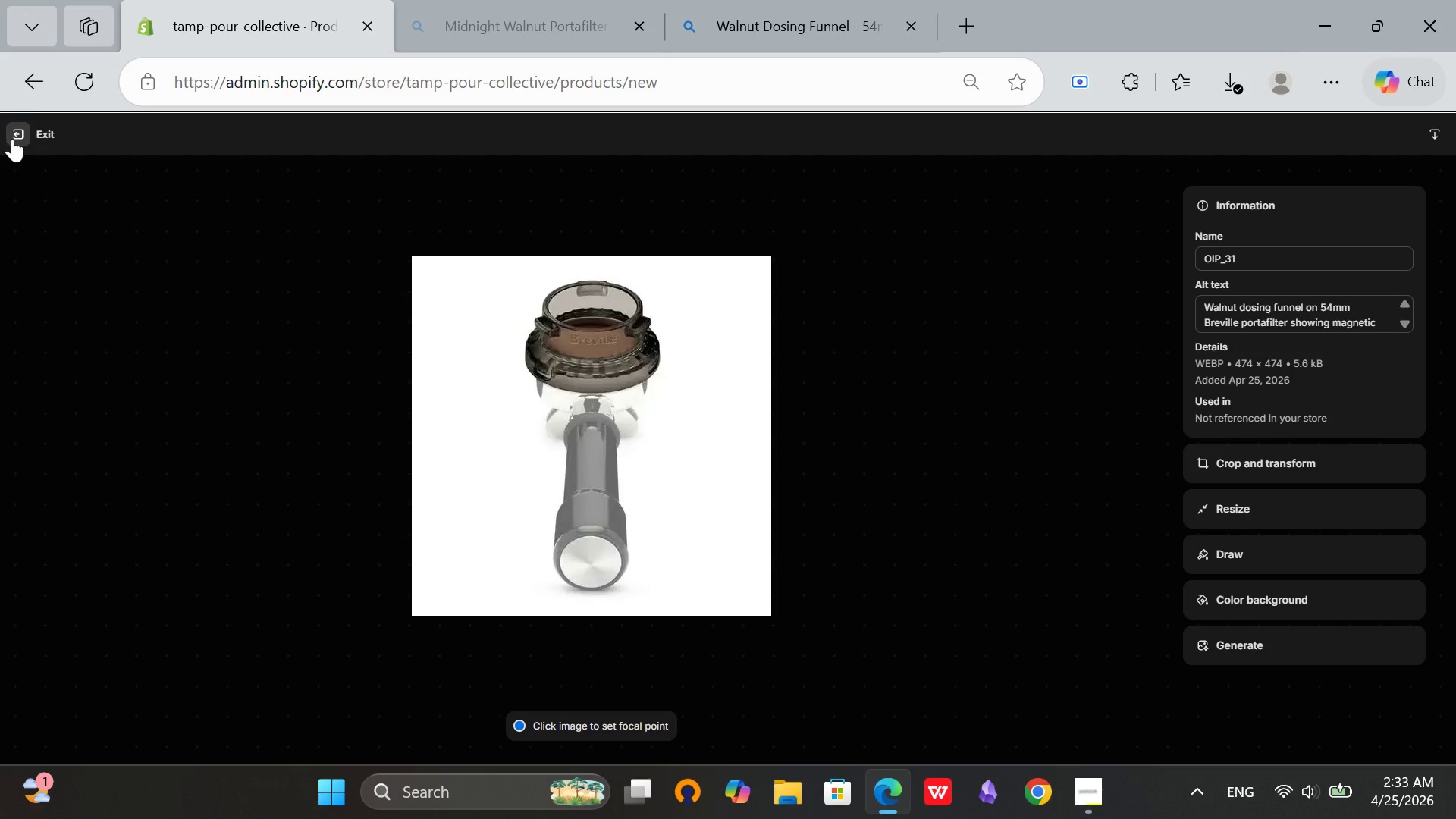 
left_click([15, 137])
 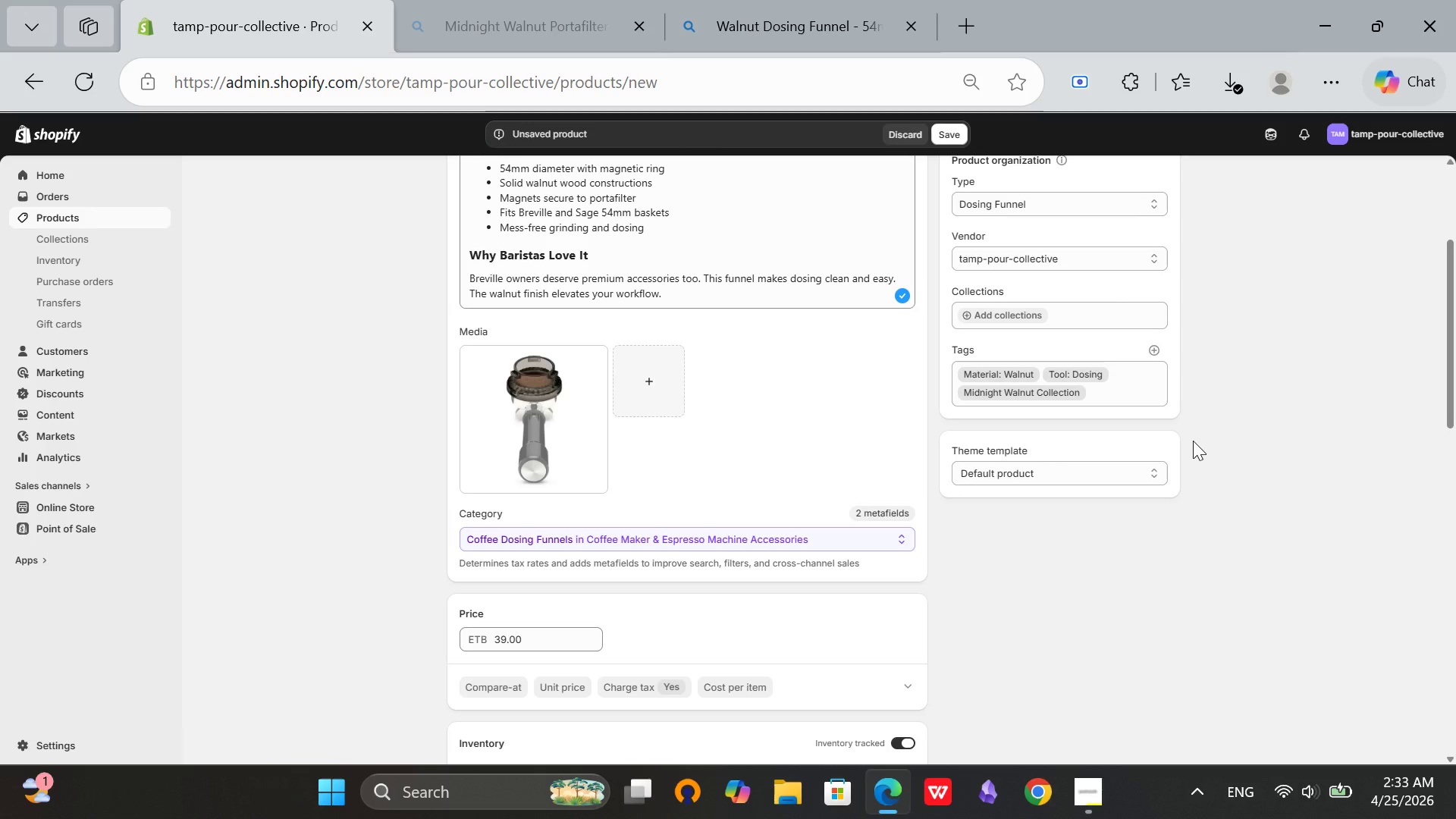 
scroll: coordinate [1194, 441], scroll_direction: up, amount: 2.0
 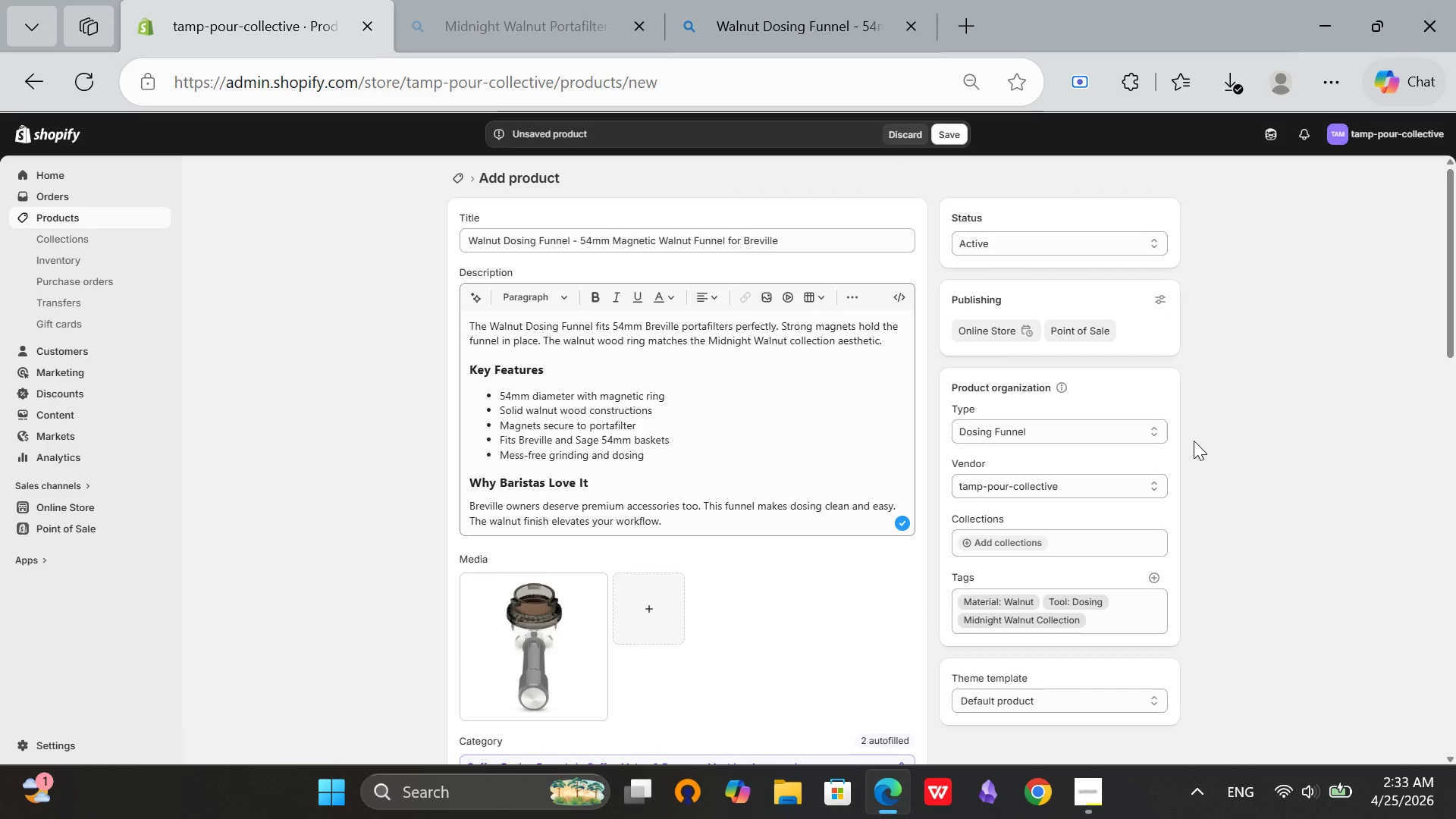 
scroll: coordinate [1031, 444], scroll_direction: down, amount: 16.0
 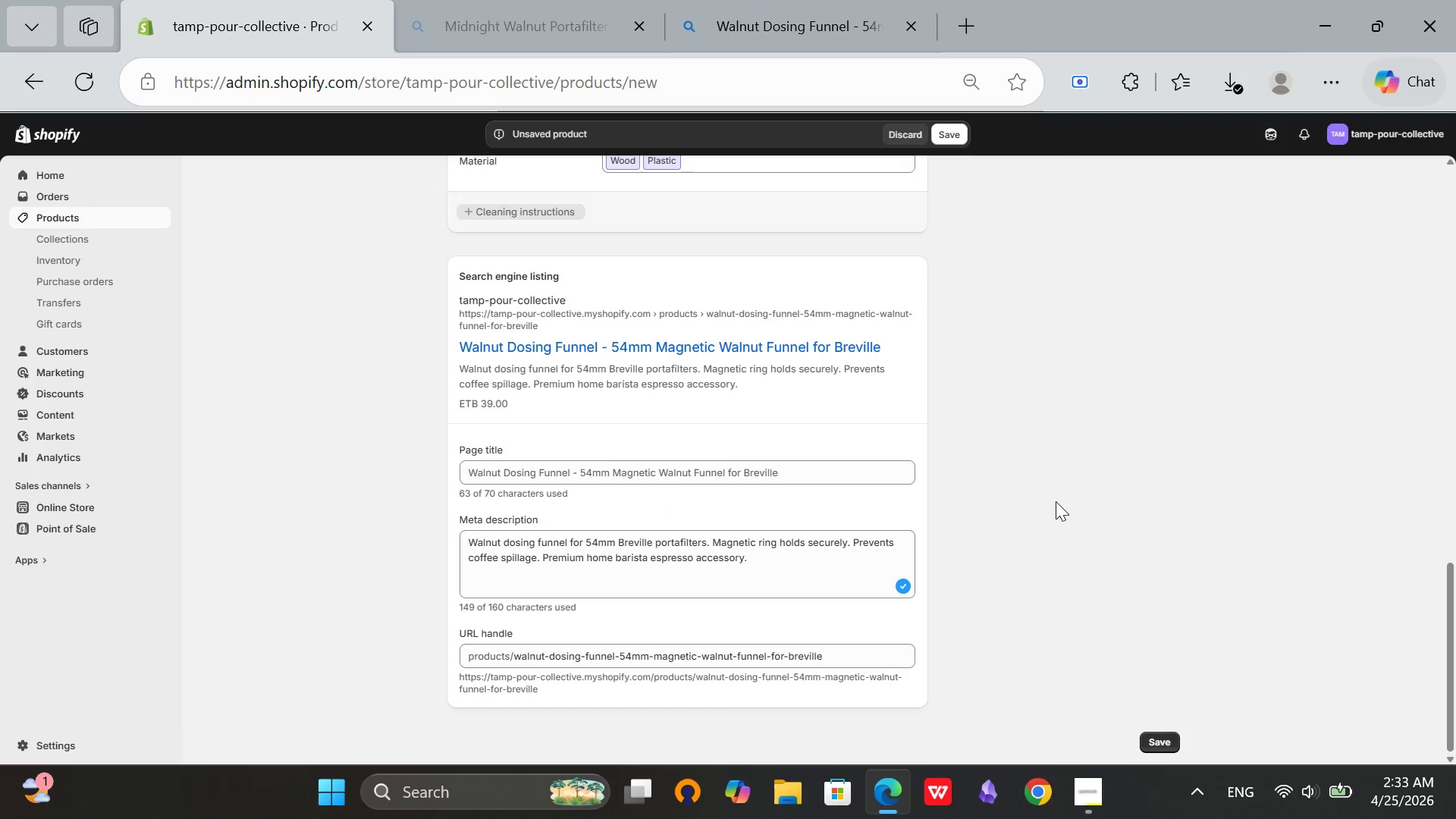 
right_click([641, 567])
 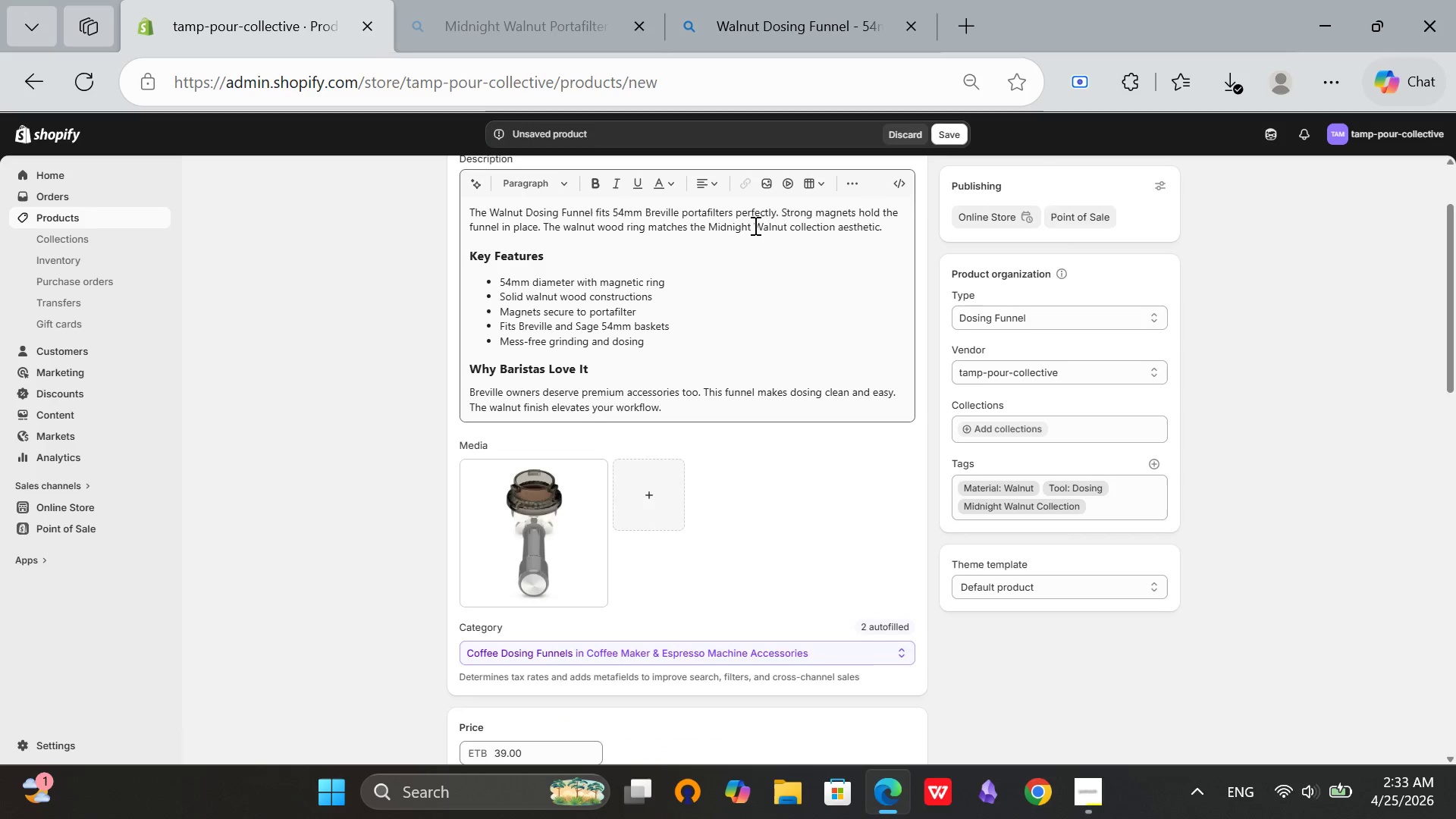 
scroll: coordinate [783, 188], scroll_direction: up, amount: 14.0
 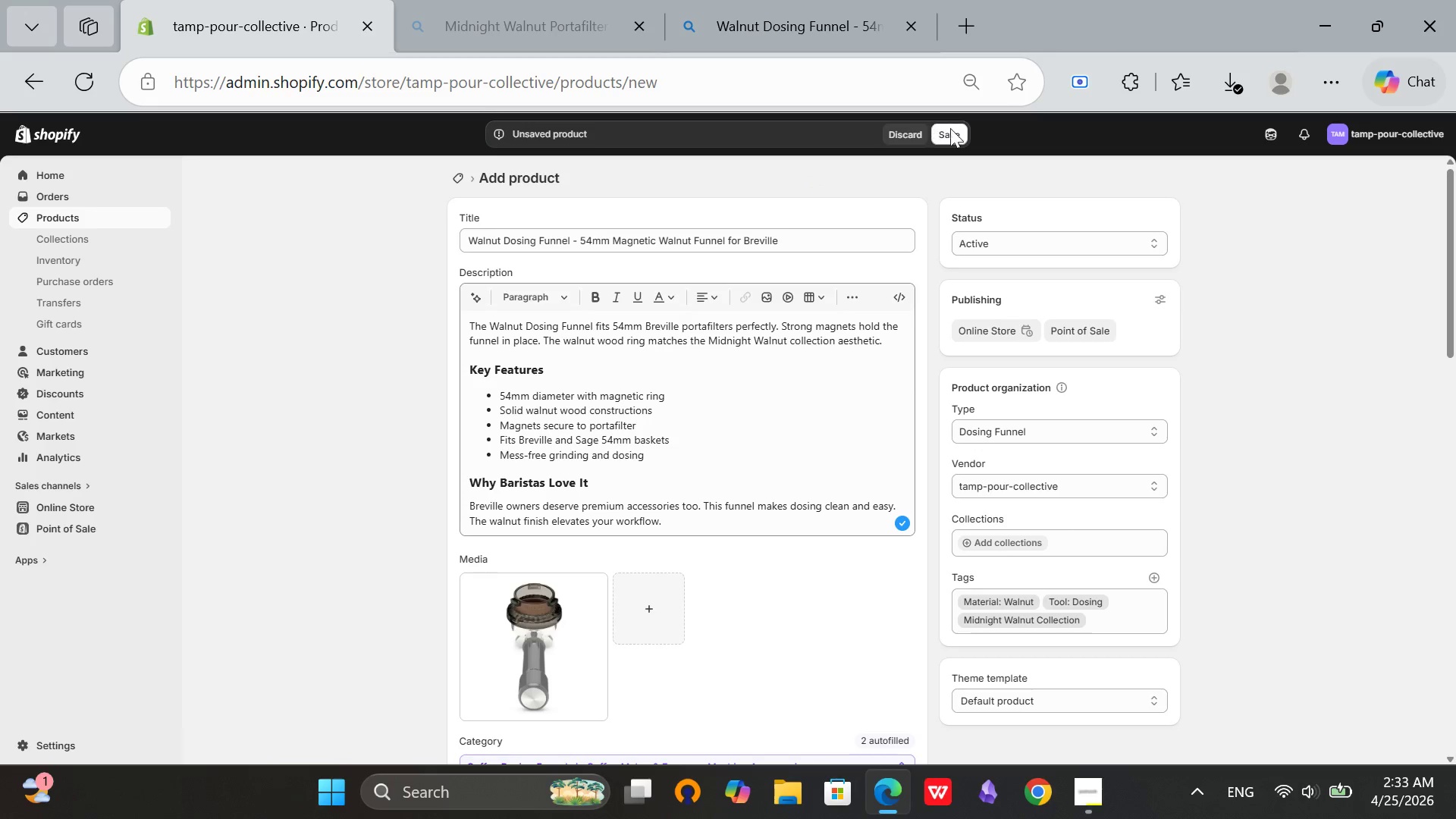 
left_click([952, 128])
 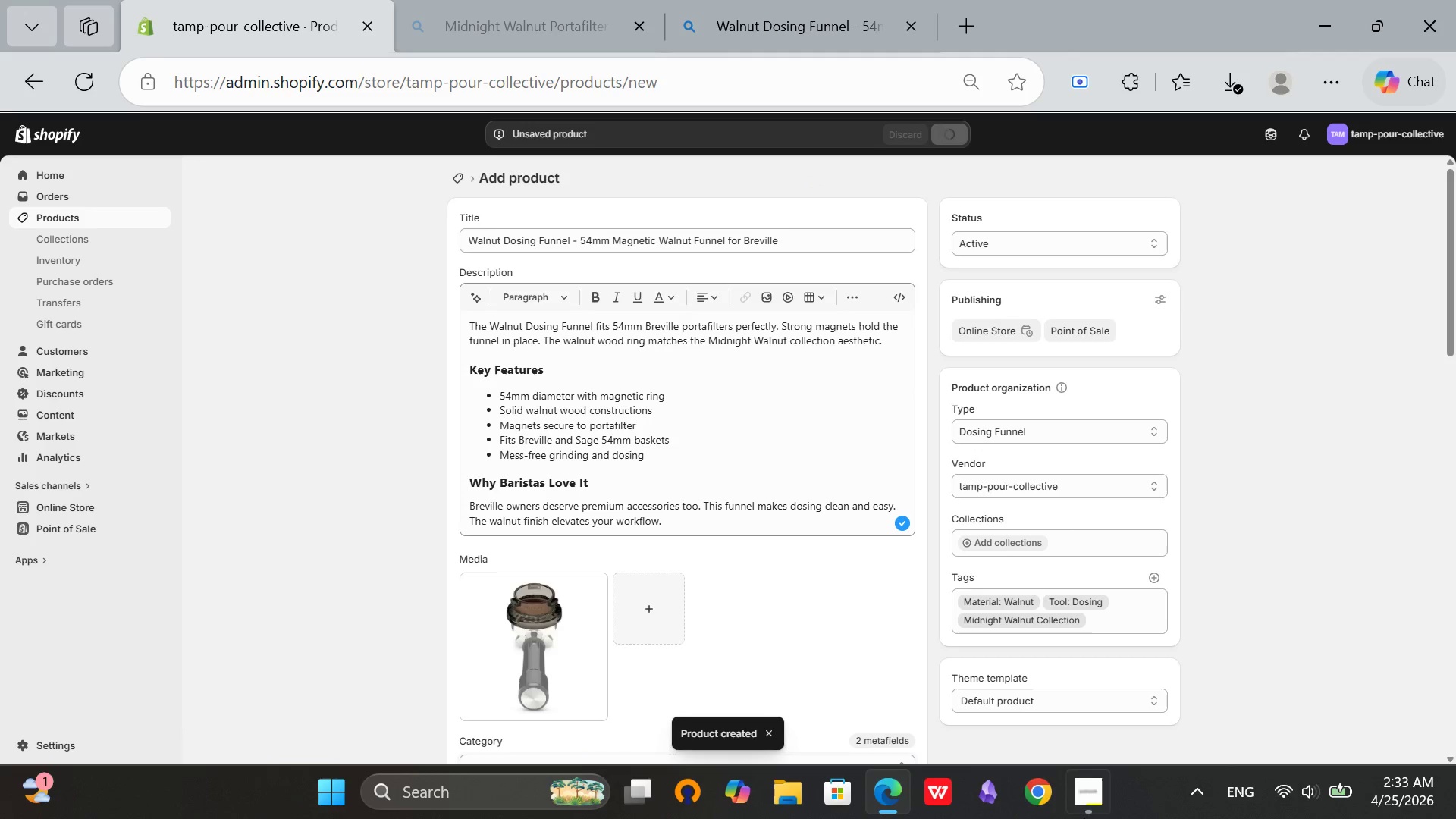 
wait(7.14)
 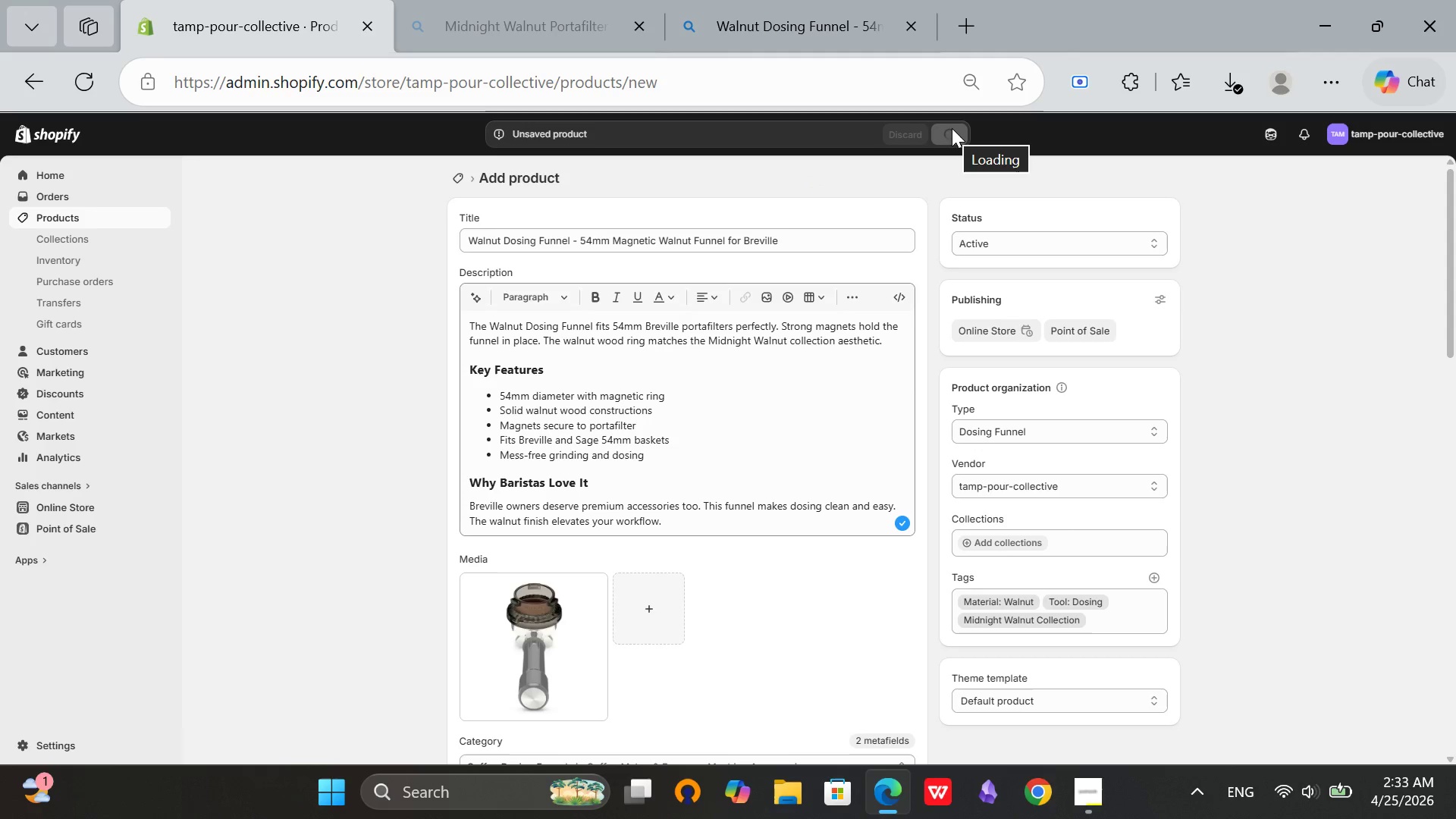 
left_click([1087, 796])
 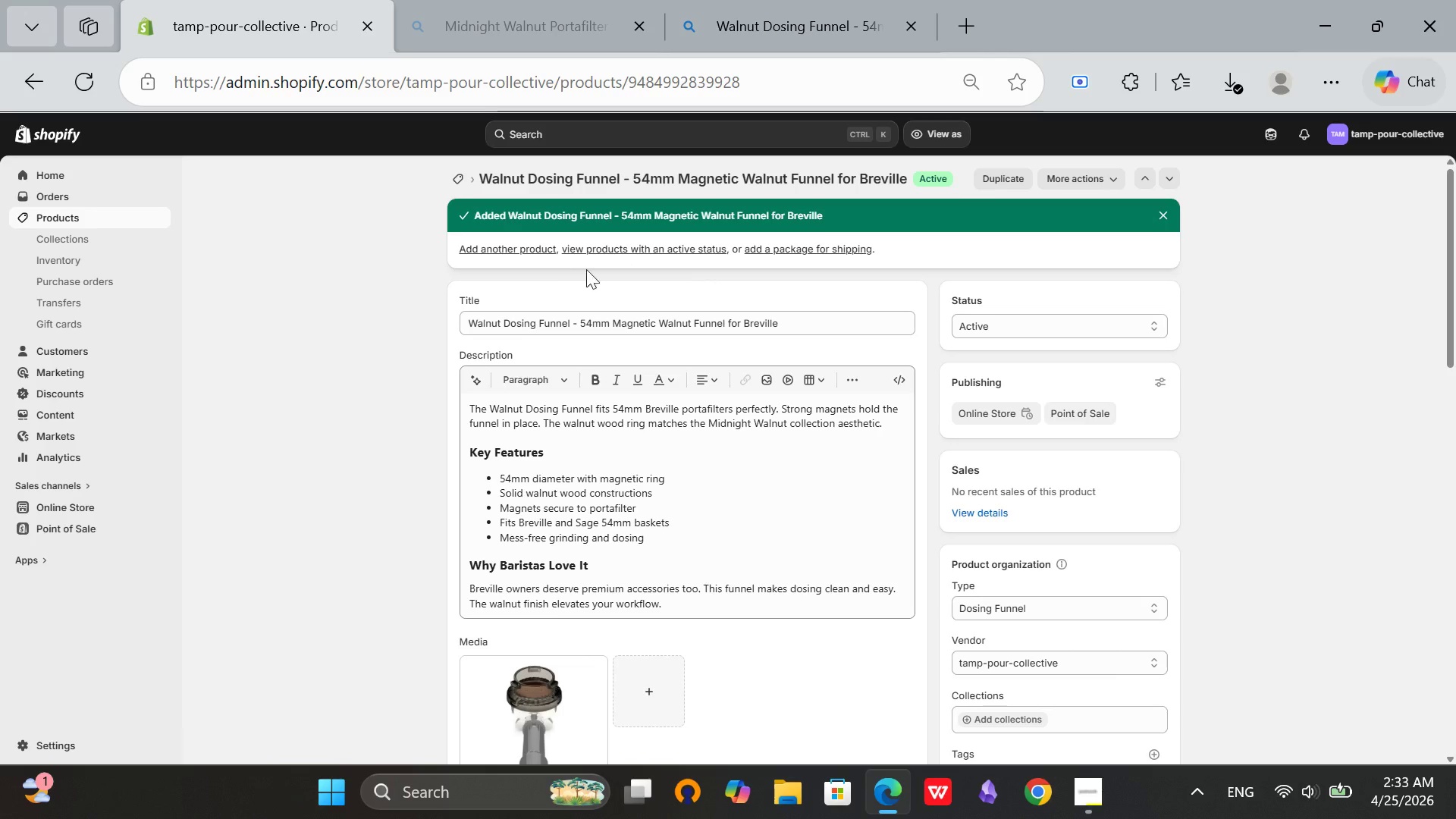 
left_click([451, 182])
 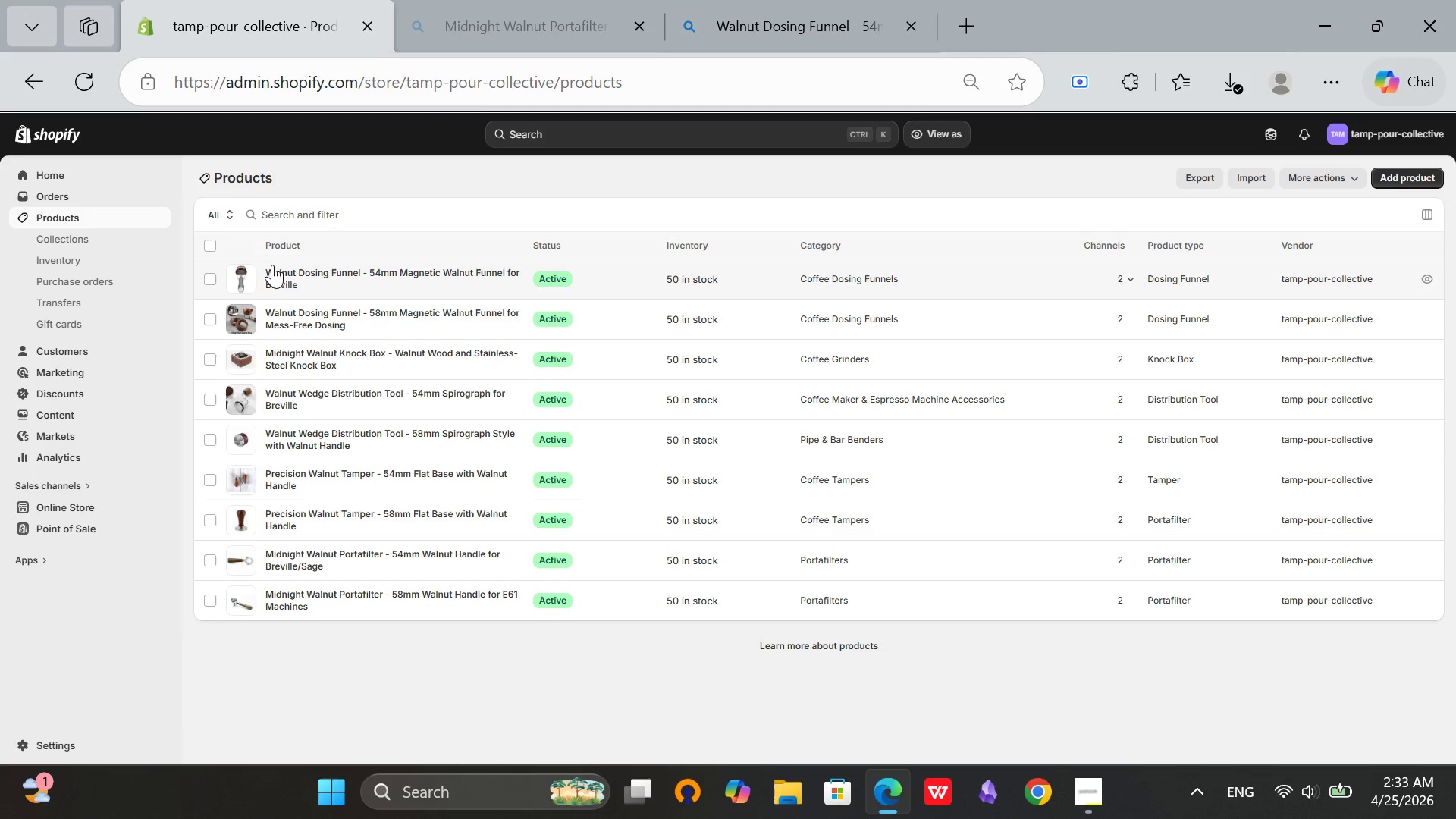 
left_click([213, 246])
 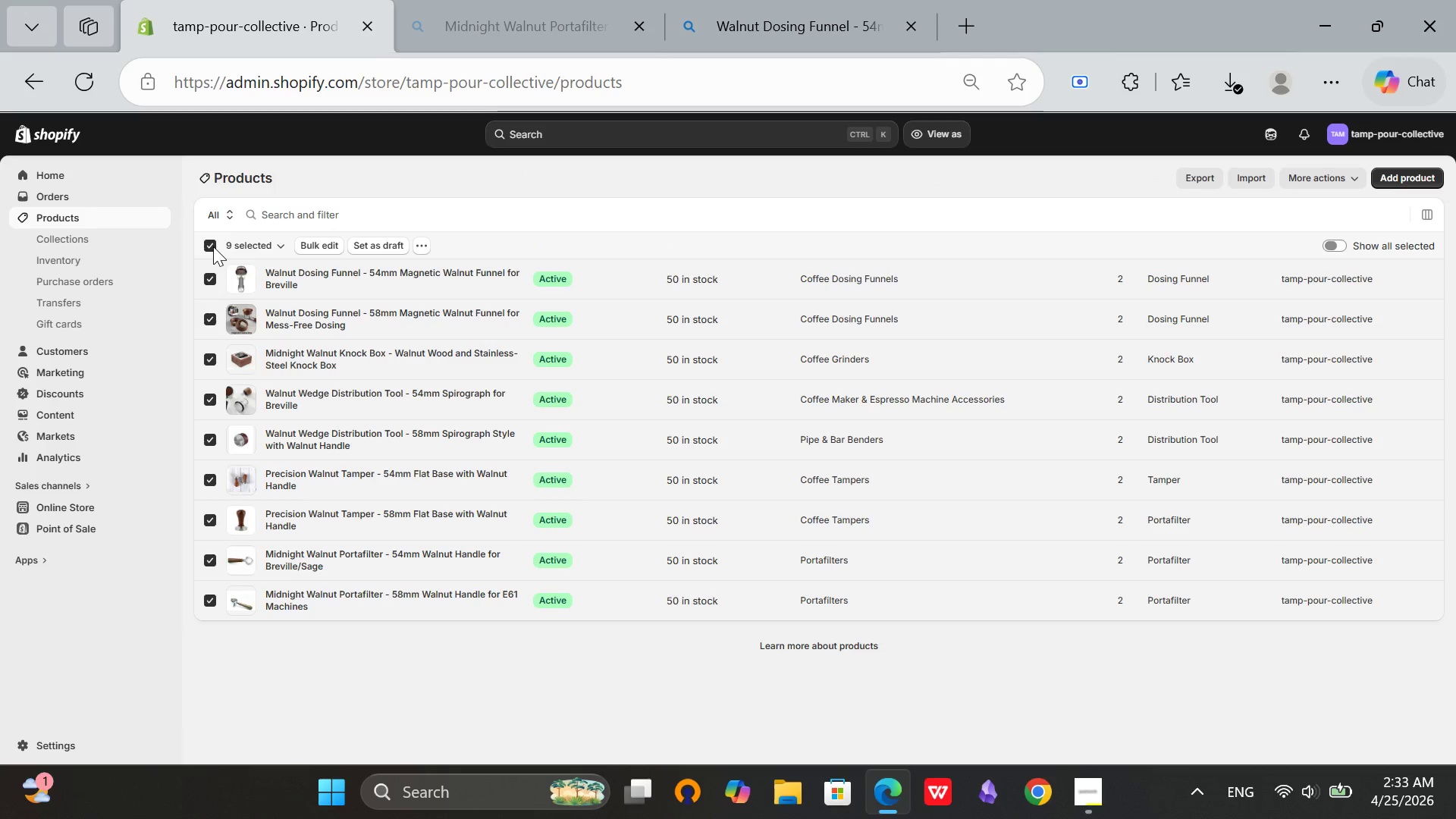 
left_click([213, 246])